 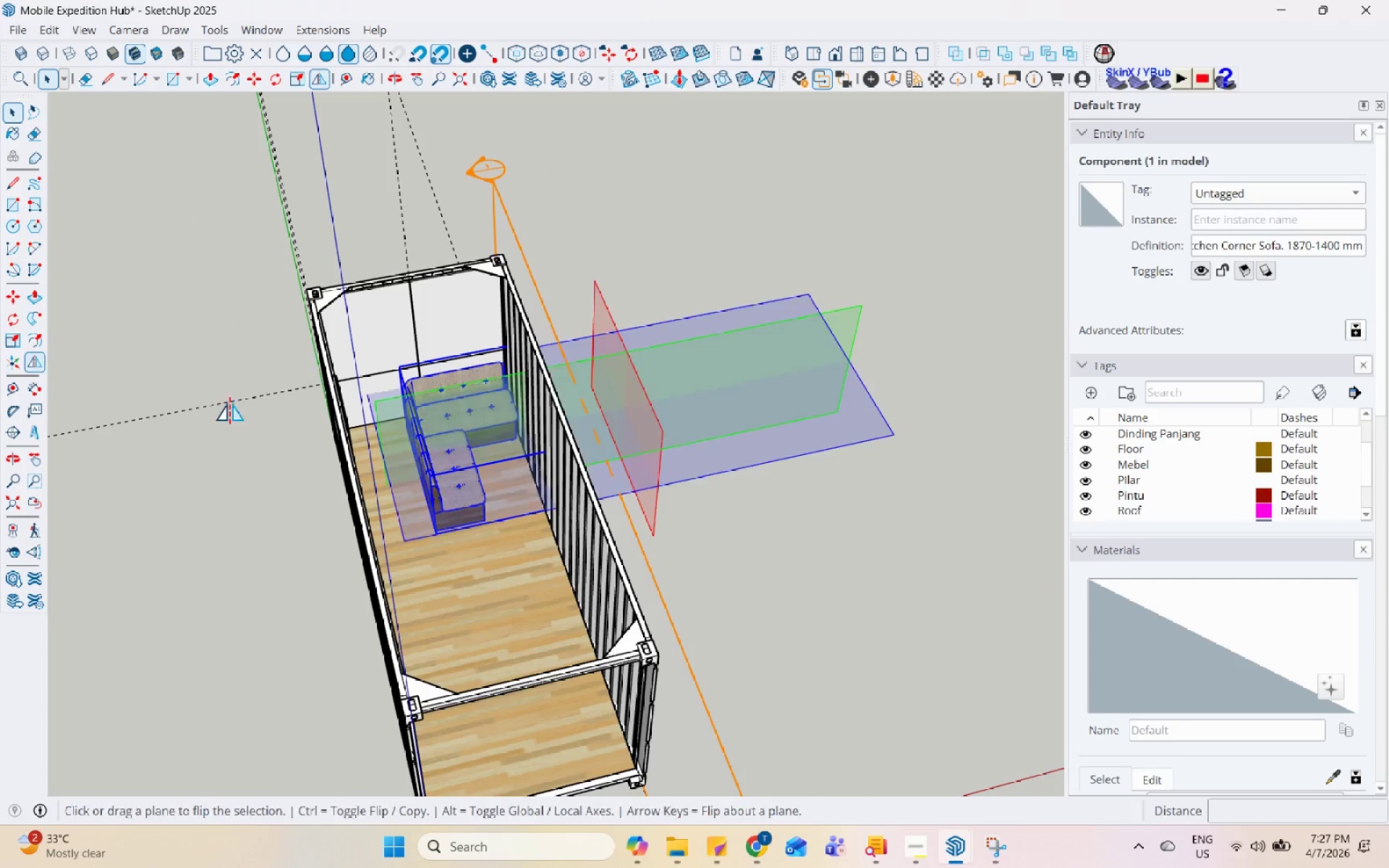 
left_click([635, 389])
 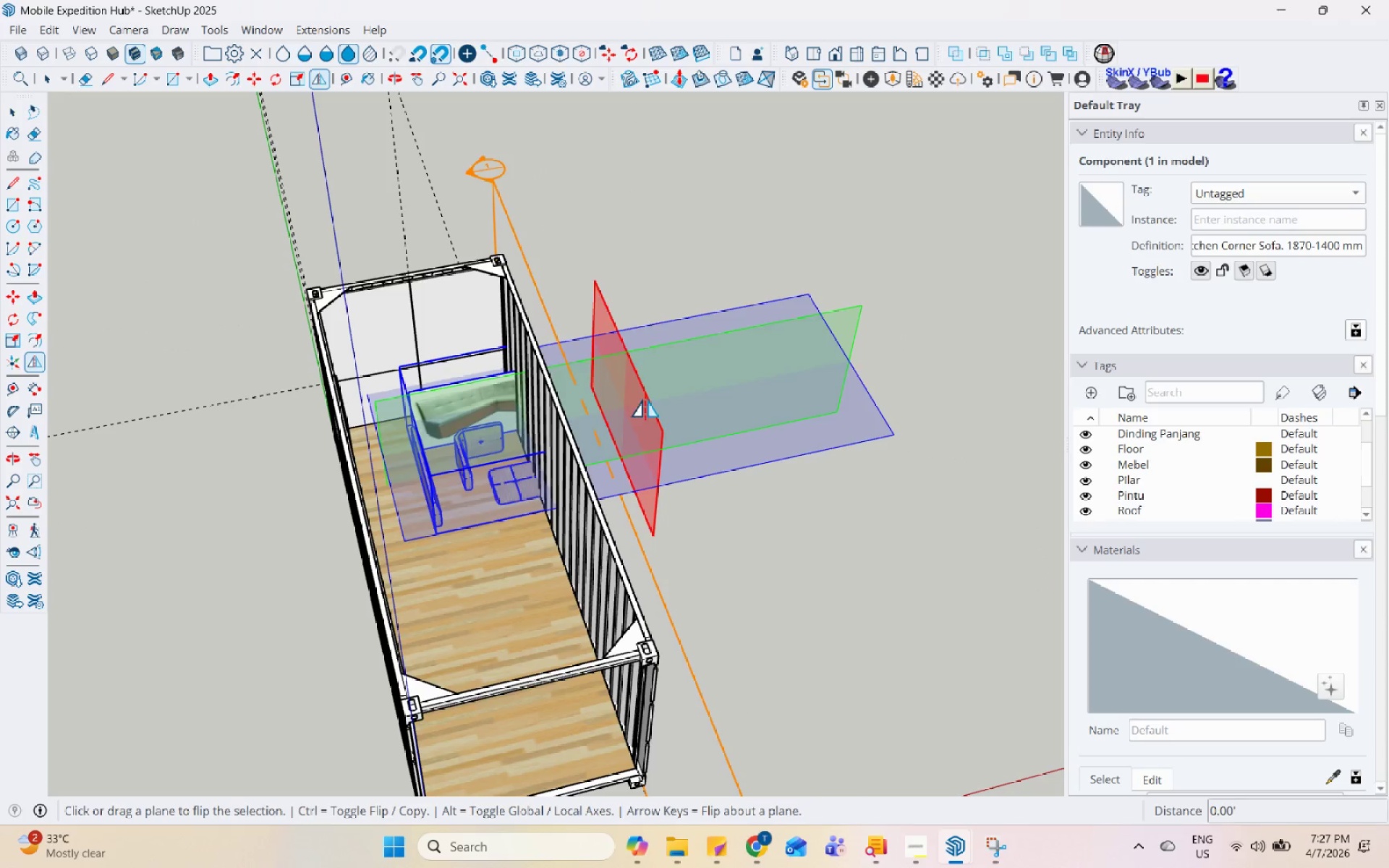 
key(Space)
 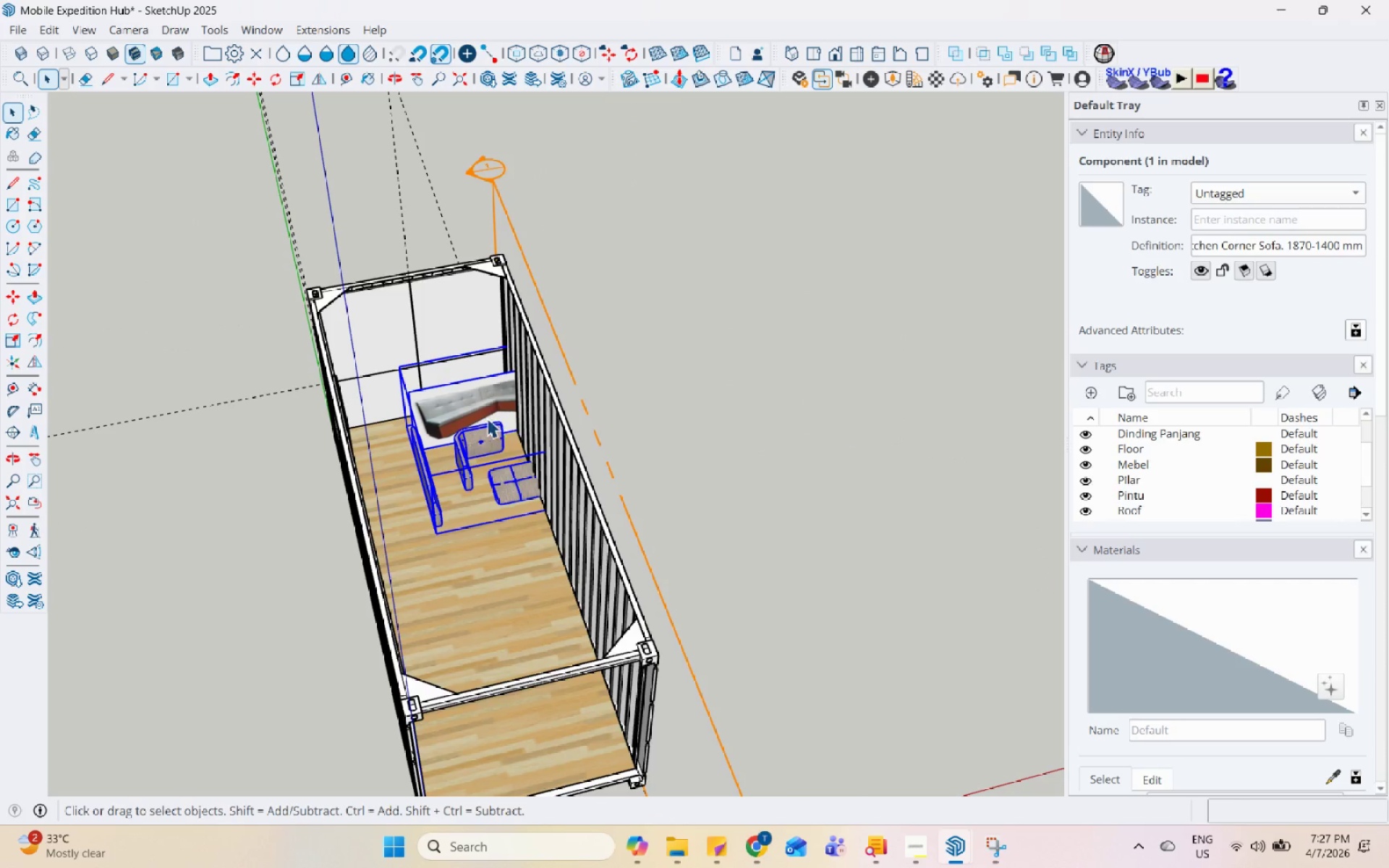 
double_click([481, 414])
 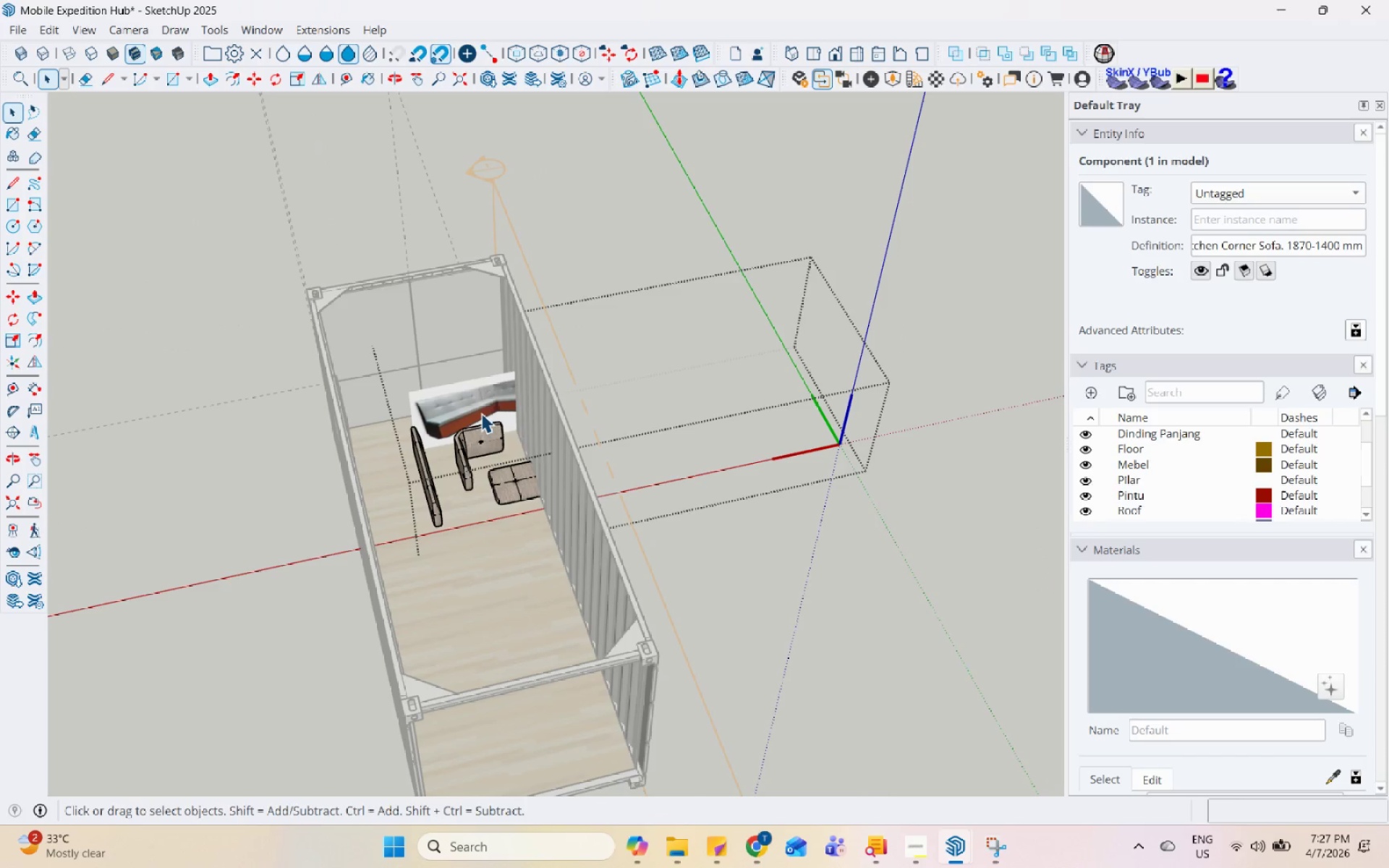 
triple_click([481, 413])
 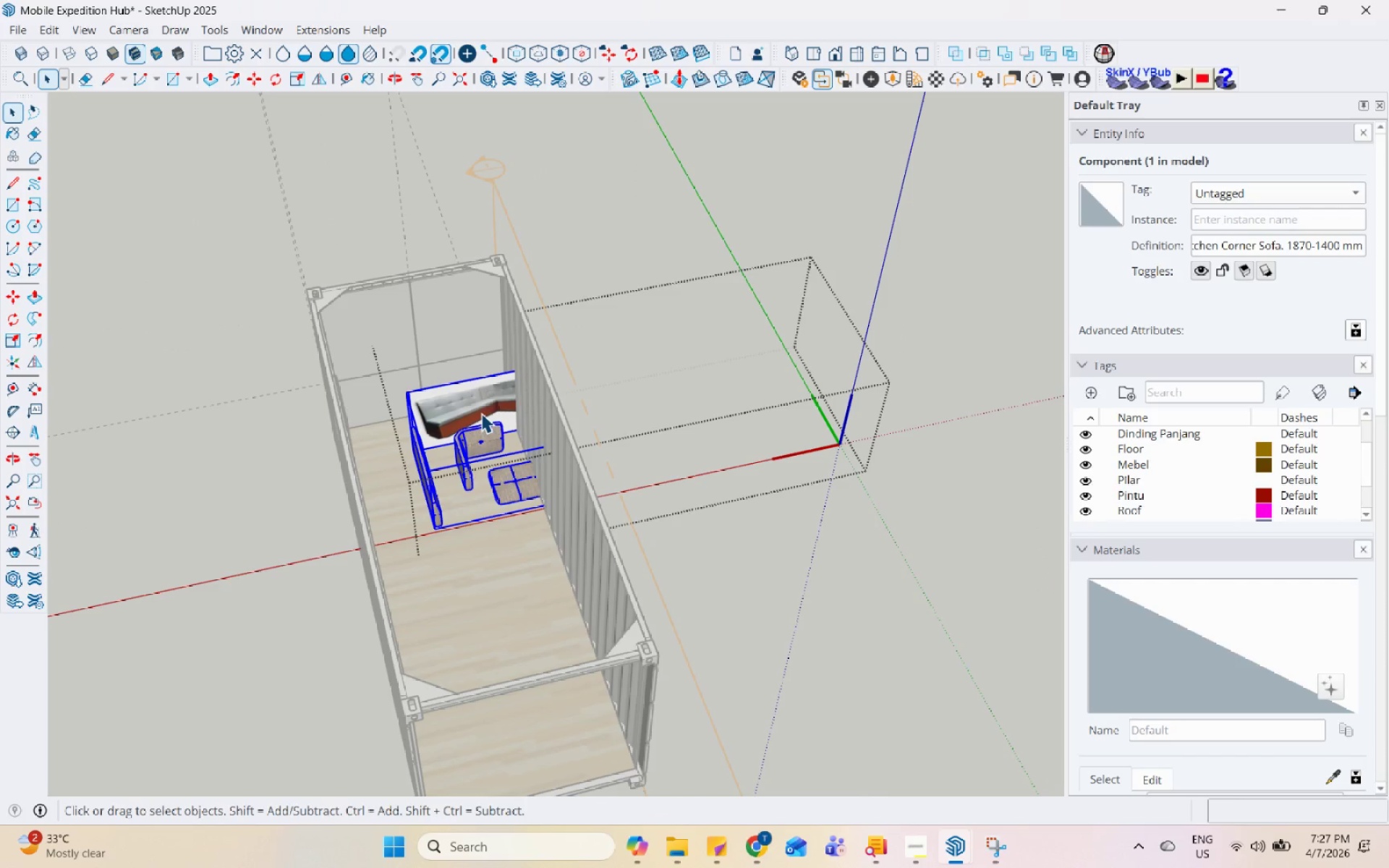 
right_click([481, 413])
 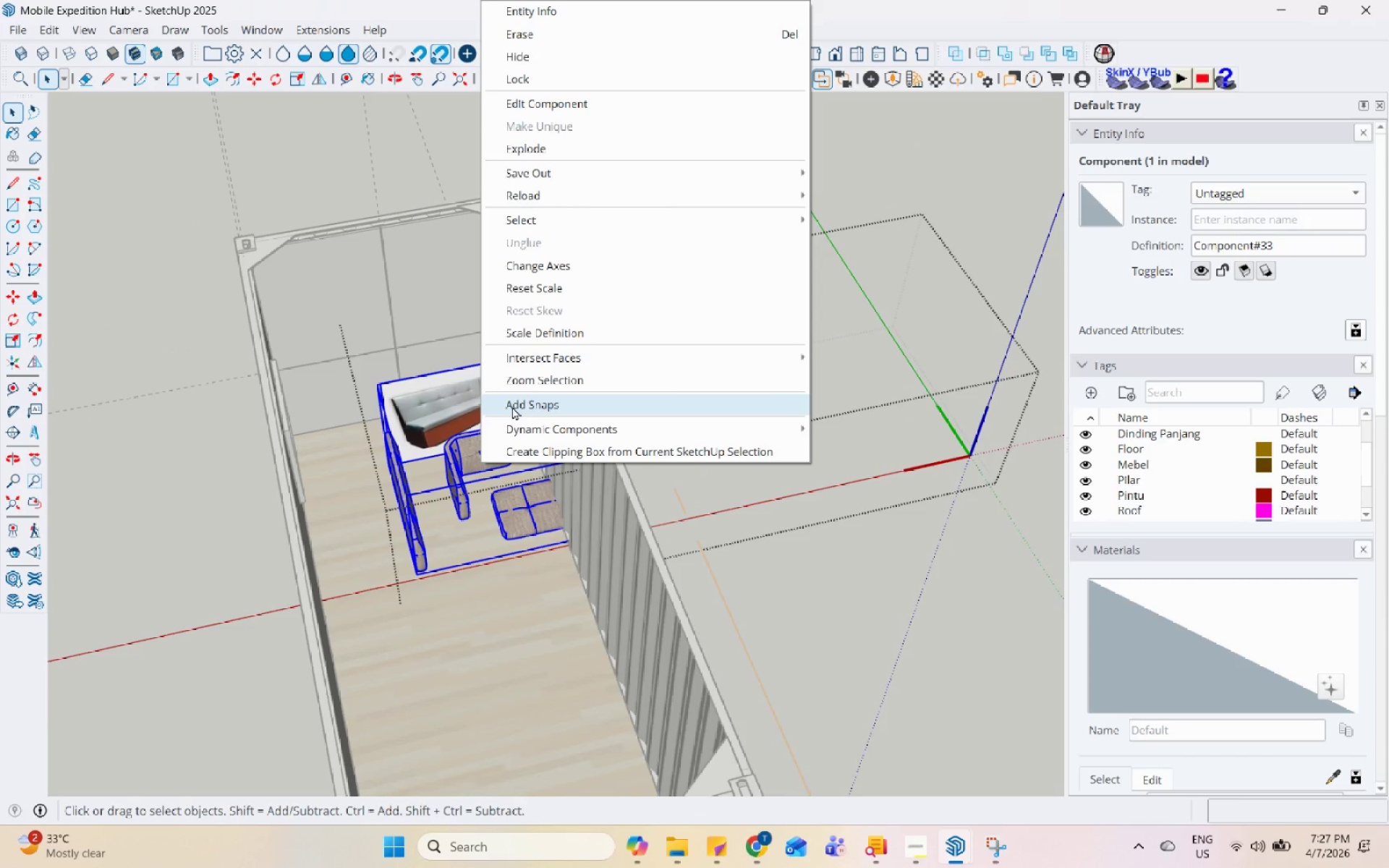 
scroll: coordinate [481, 413], scroll_direction: up, amount: 3.0
 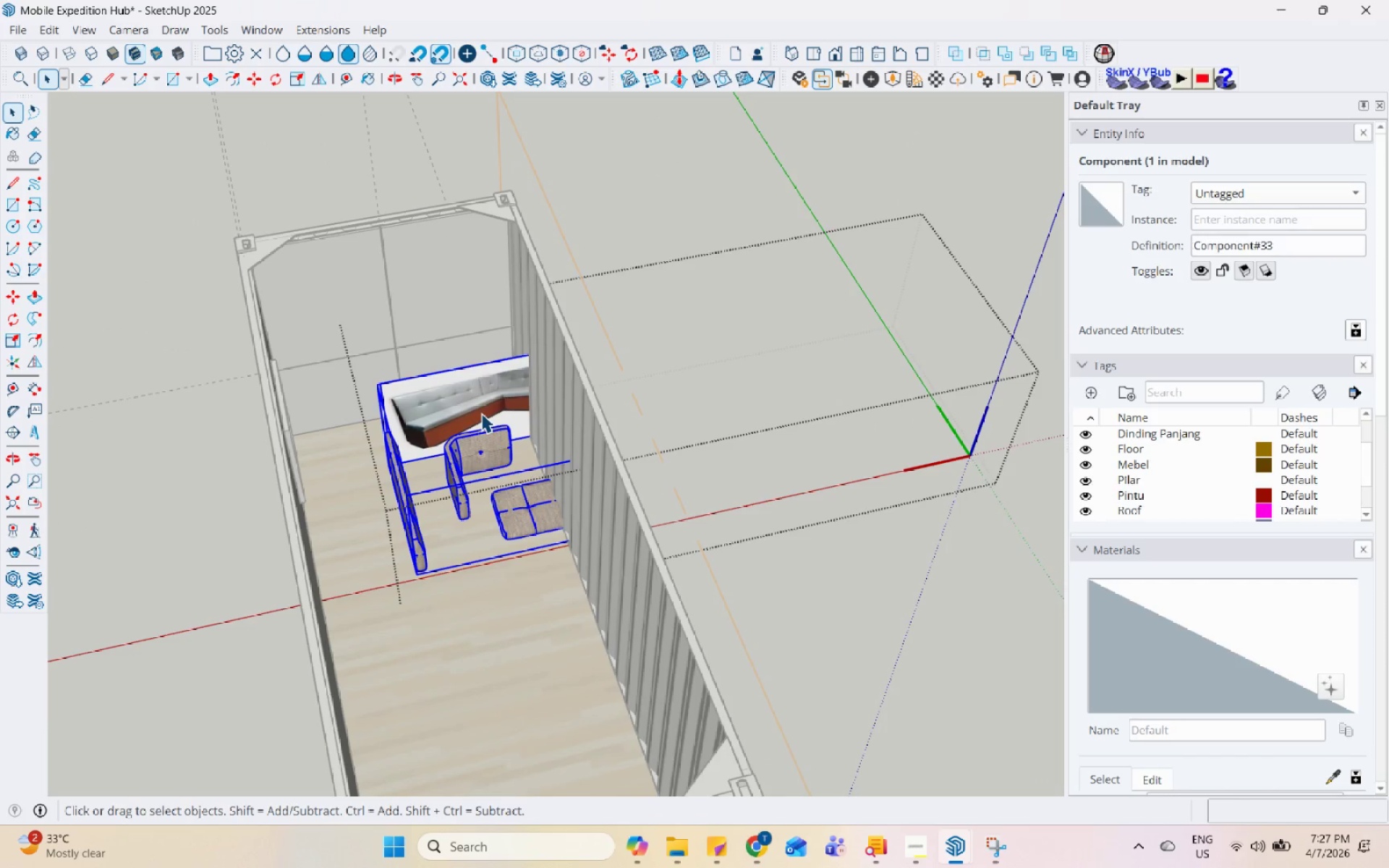 
left_click([438, 383])
 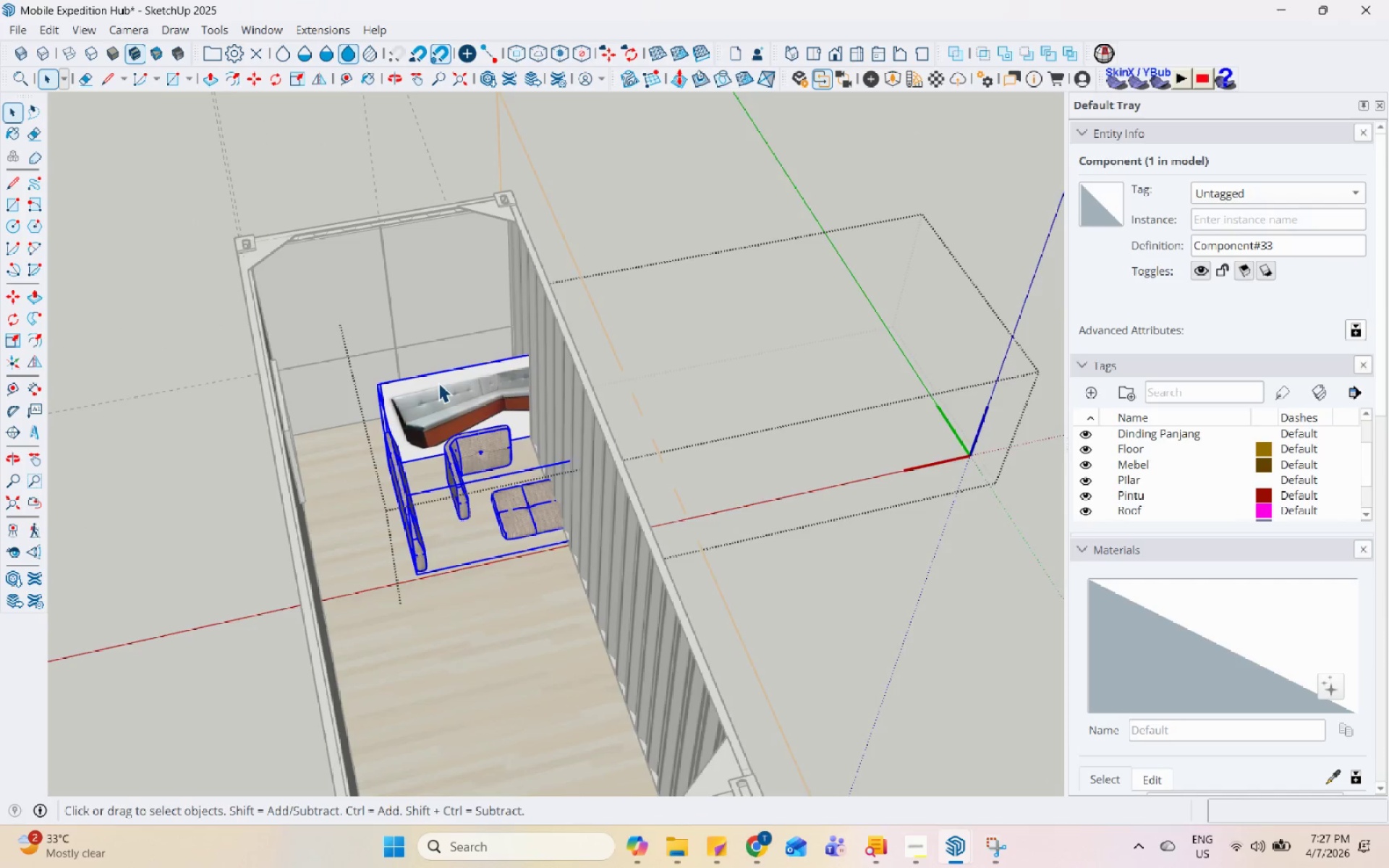 
scroll: coordinate [517, 561], scroll_direction: up, amount: 10.0
 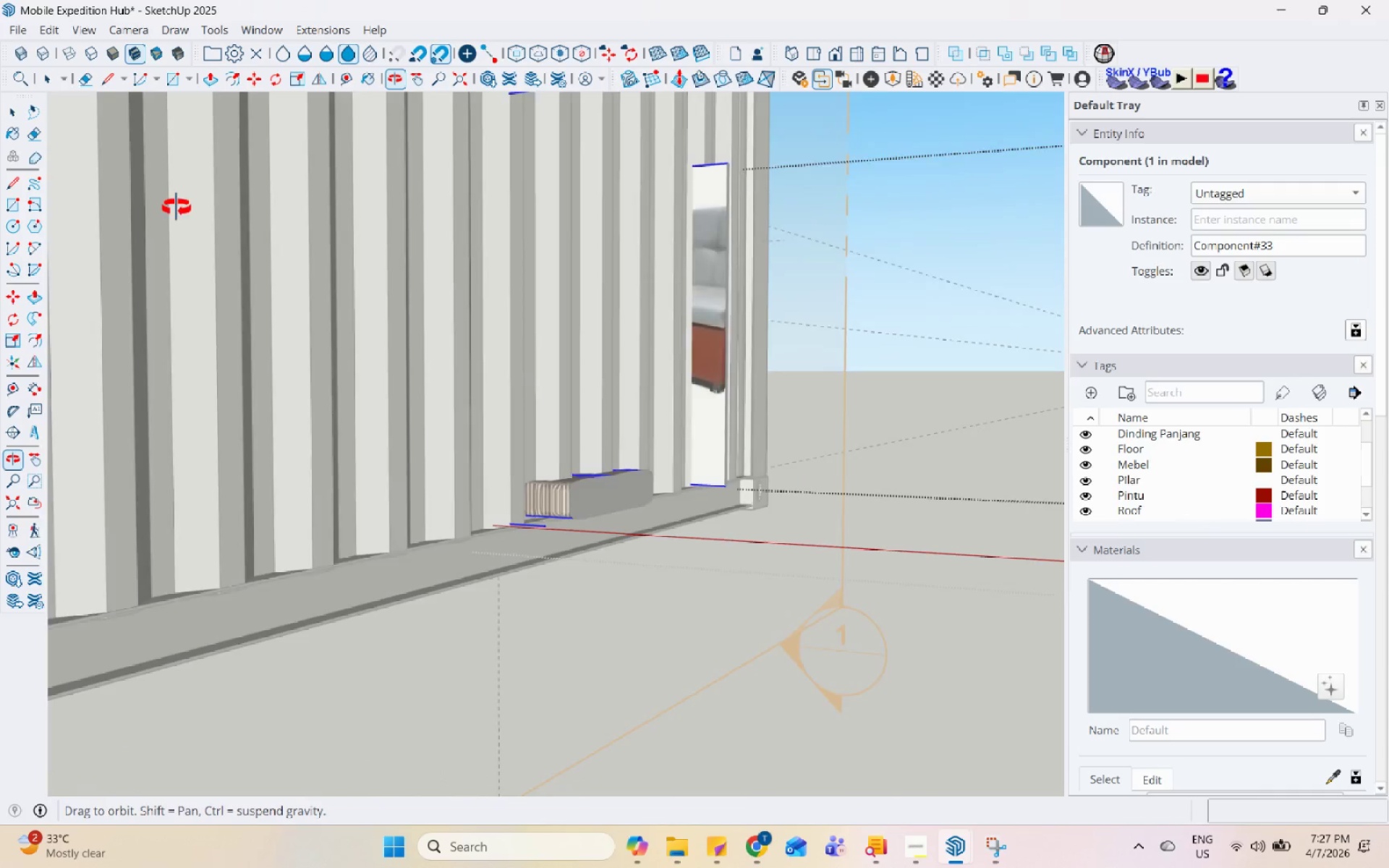 
scroll: coordinate [498, 522], scroll_direction: down, amount: 5.0
 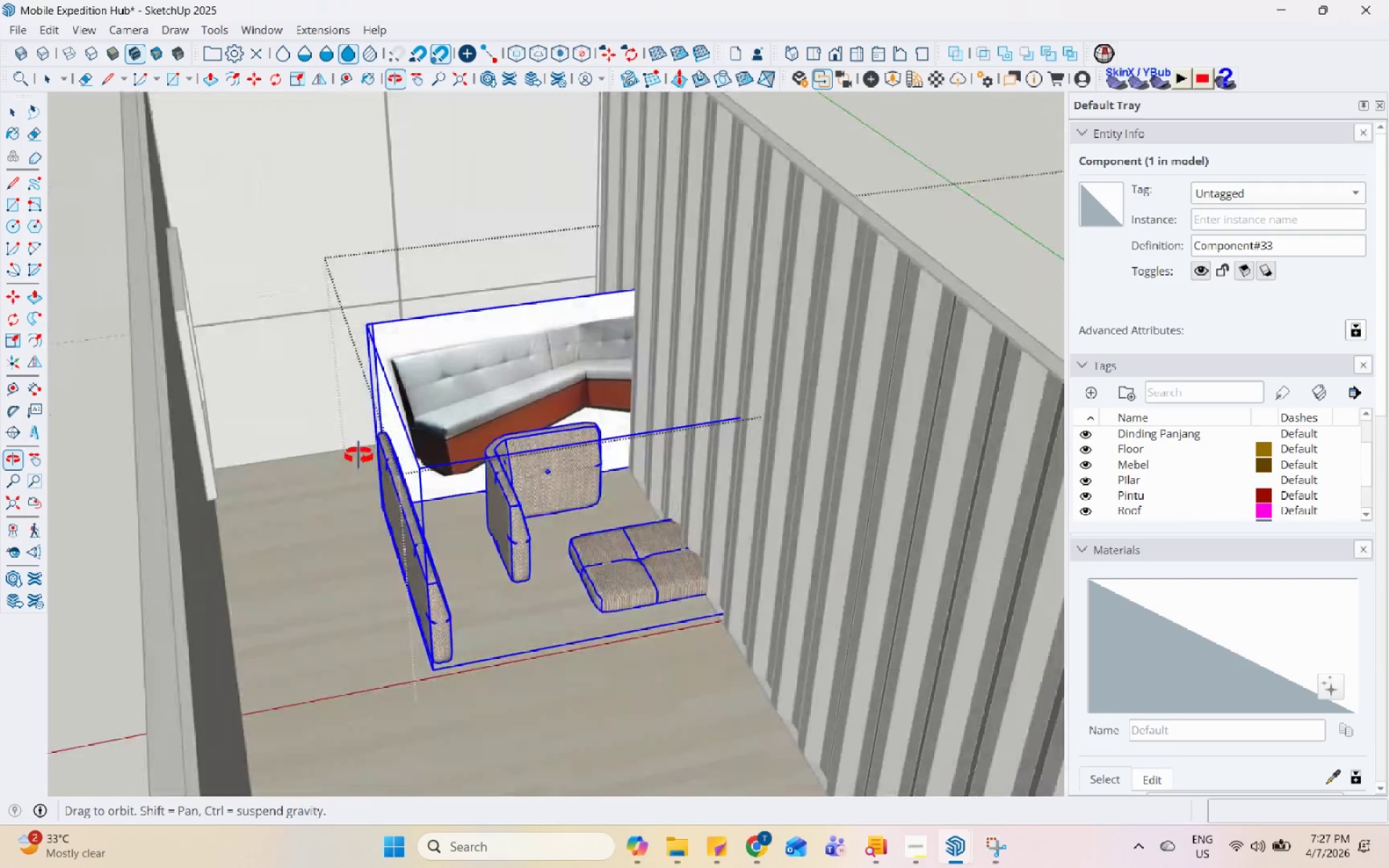 
scroll: coordinate [438, 550], scroll_direction: up, amount: 4.0
 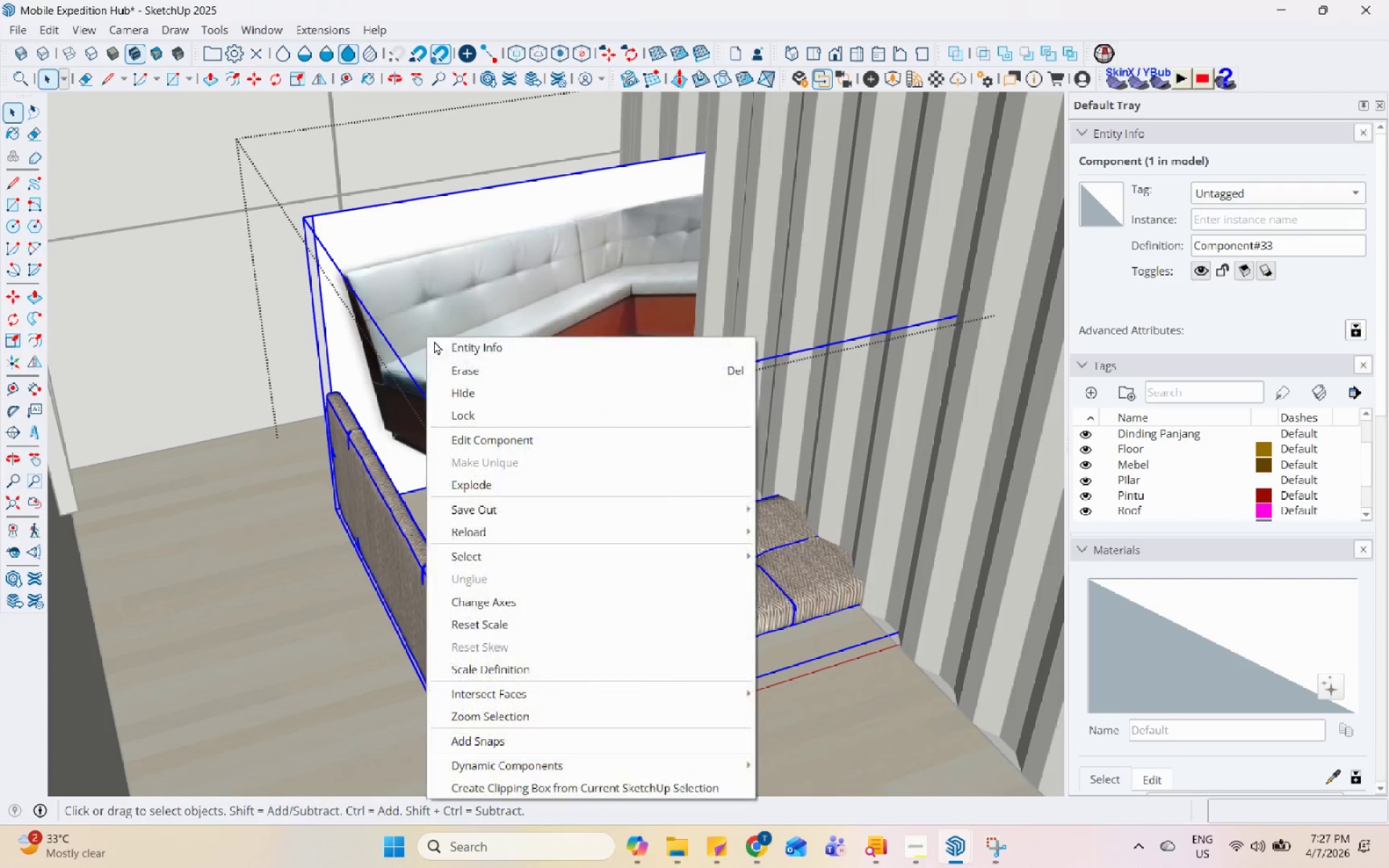 
left_click([515, 373])
 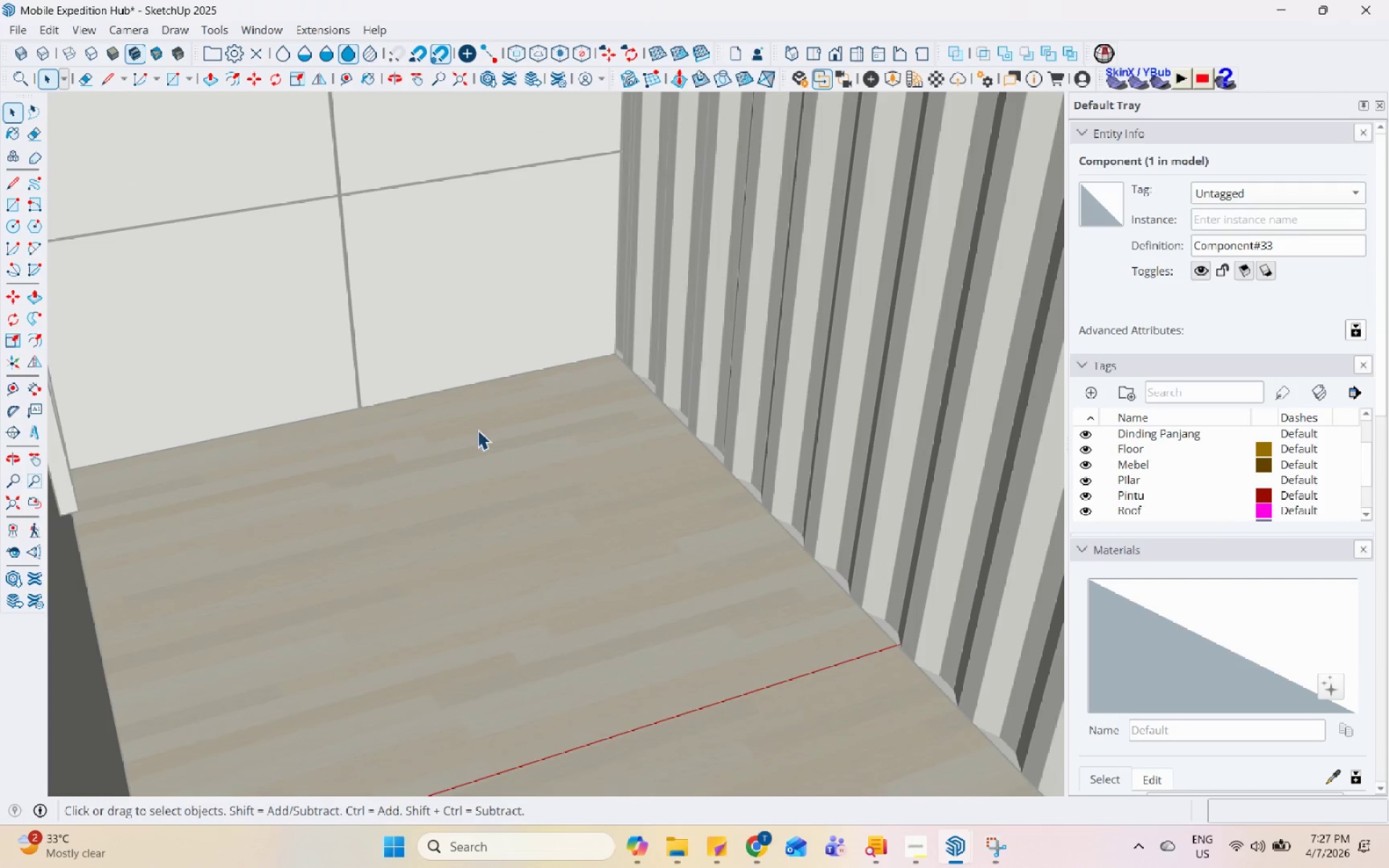 
key(Control+Z)
 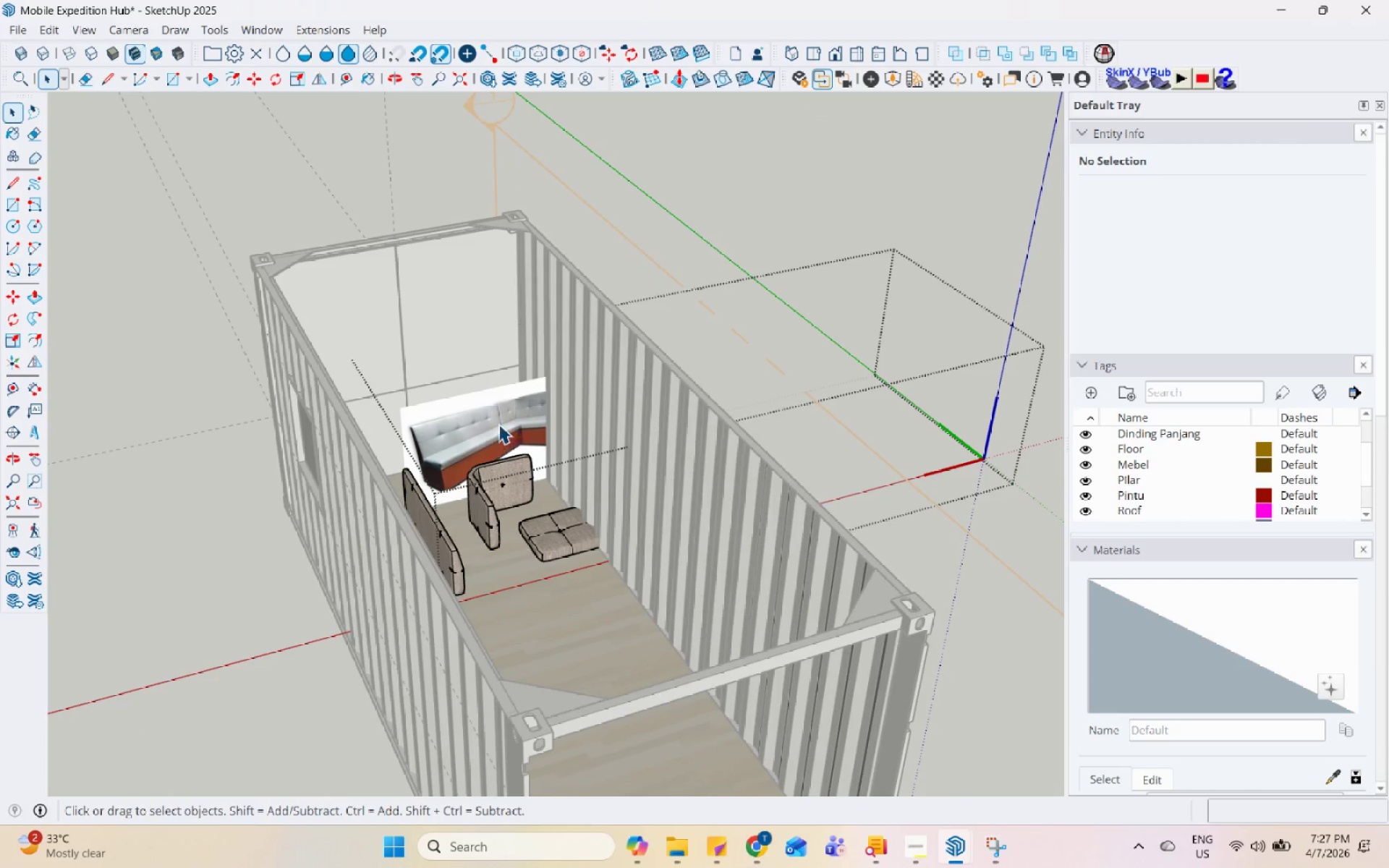 
scroll: coordinate [459, 522], scroll_direction: down, amount: 10.0
 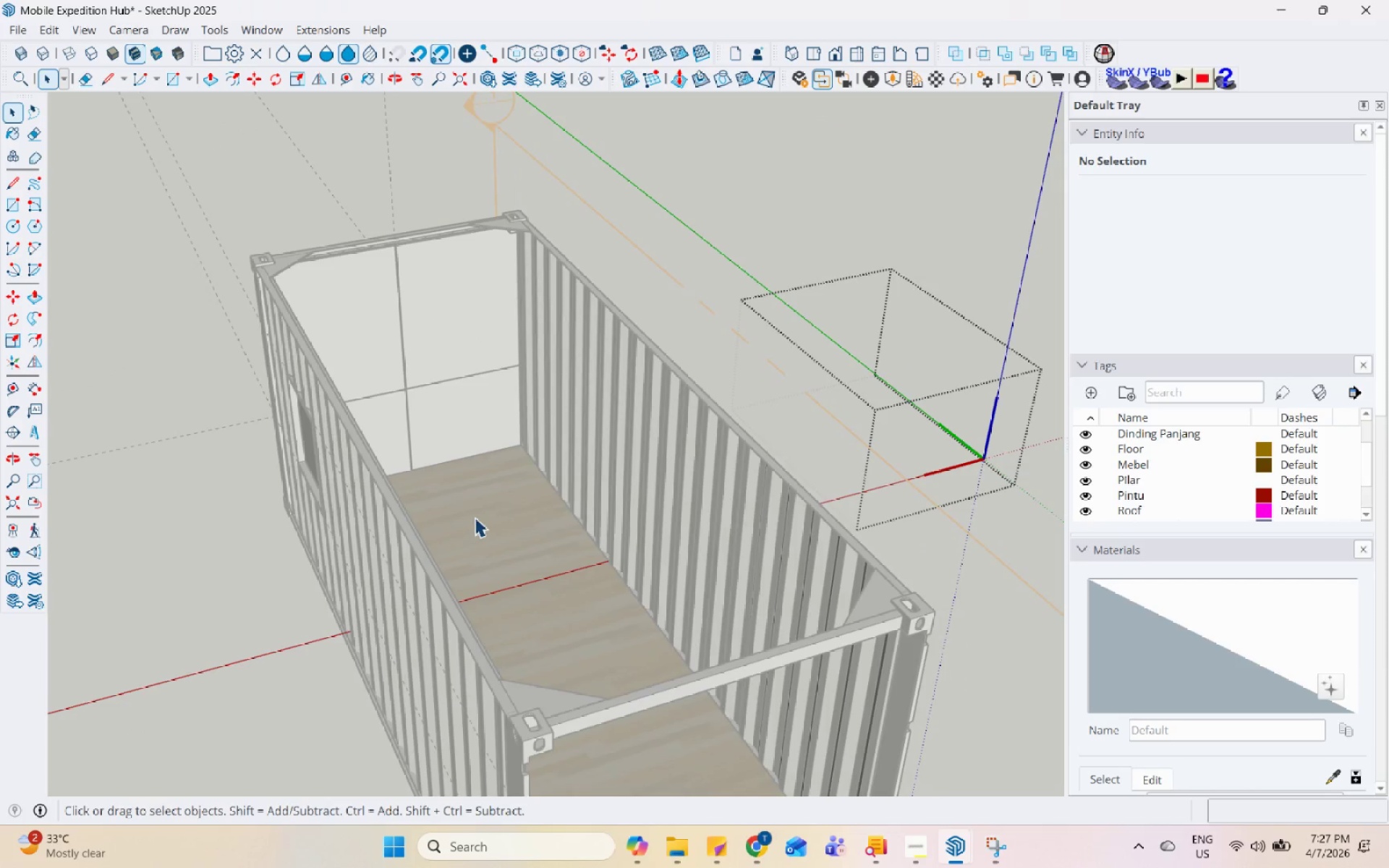 
double_click([498, 424])
 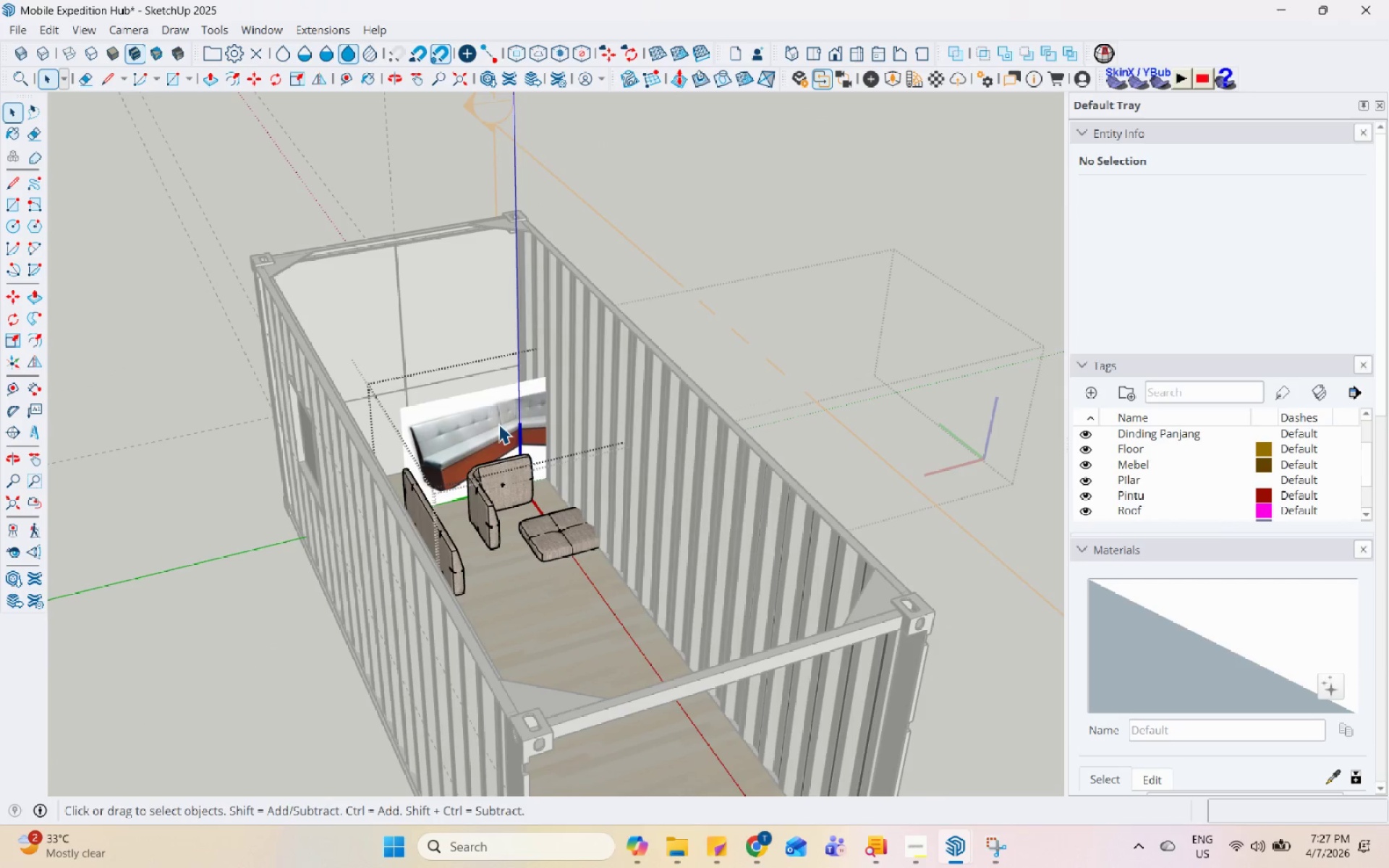 
triple_click([498, 424])
 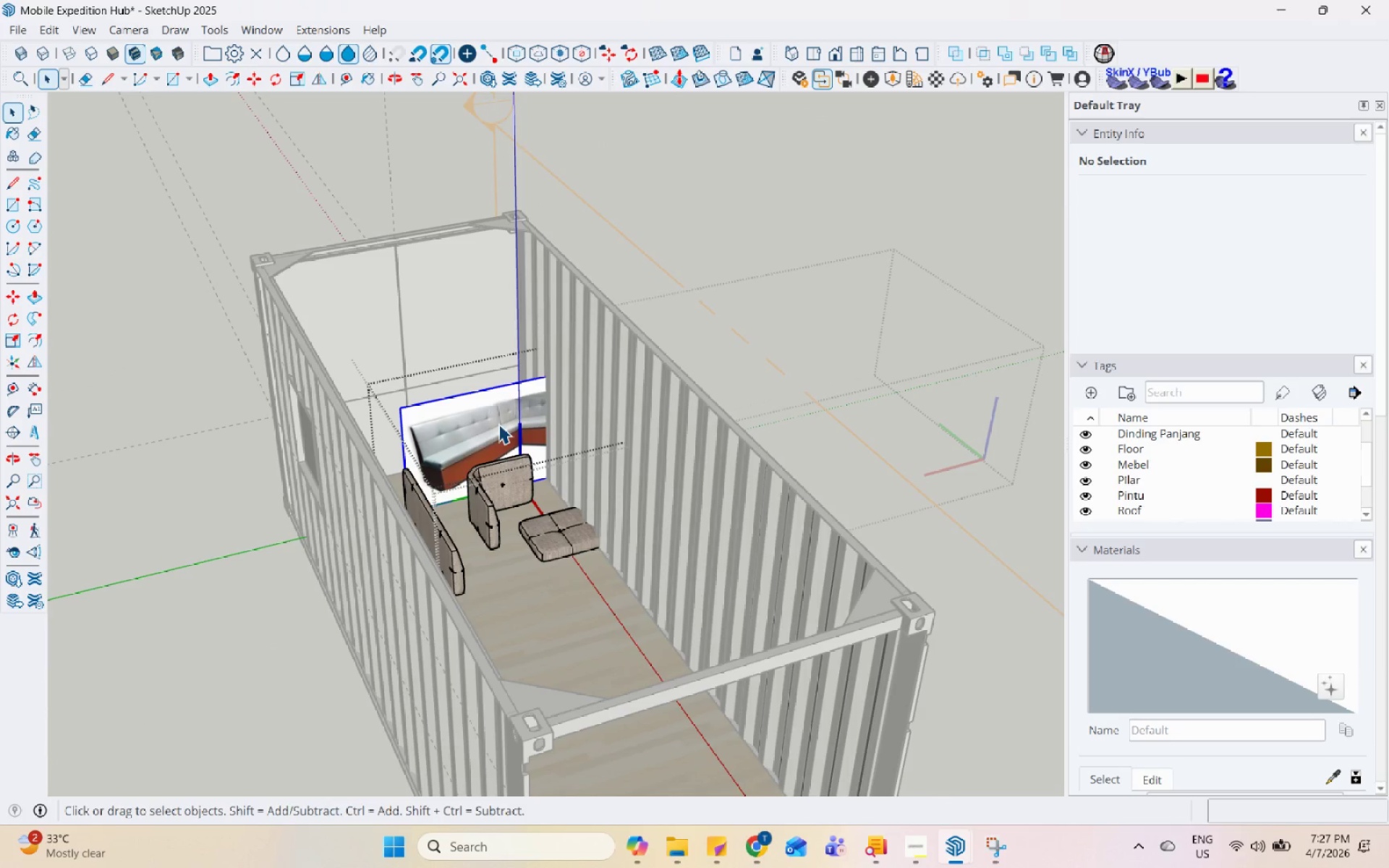 
triple_click([498, 424])
 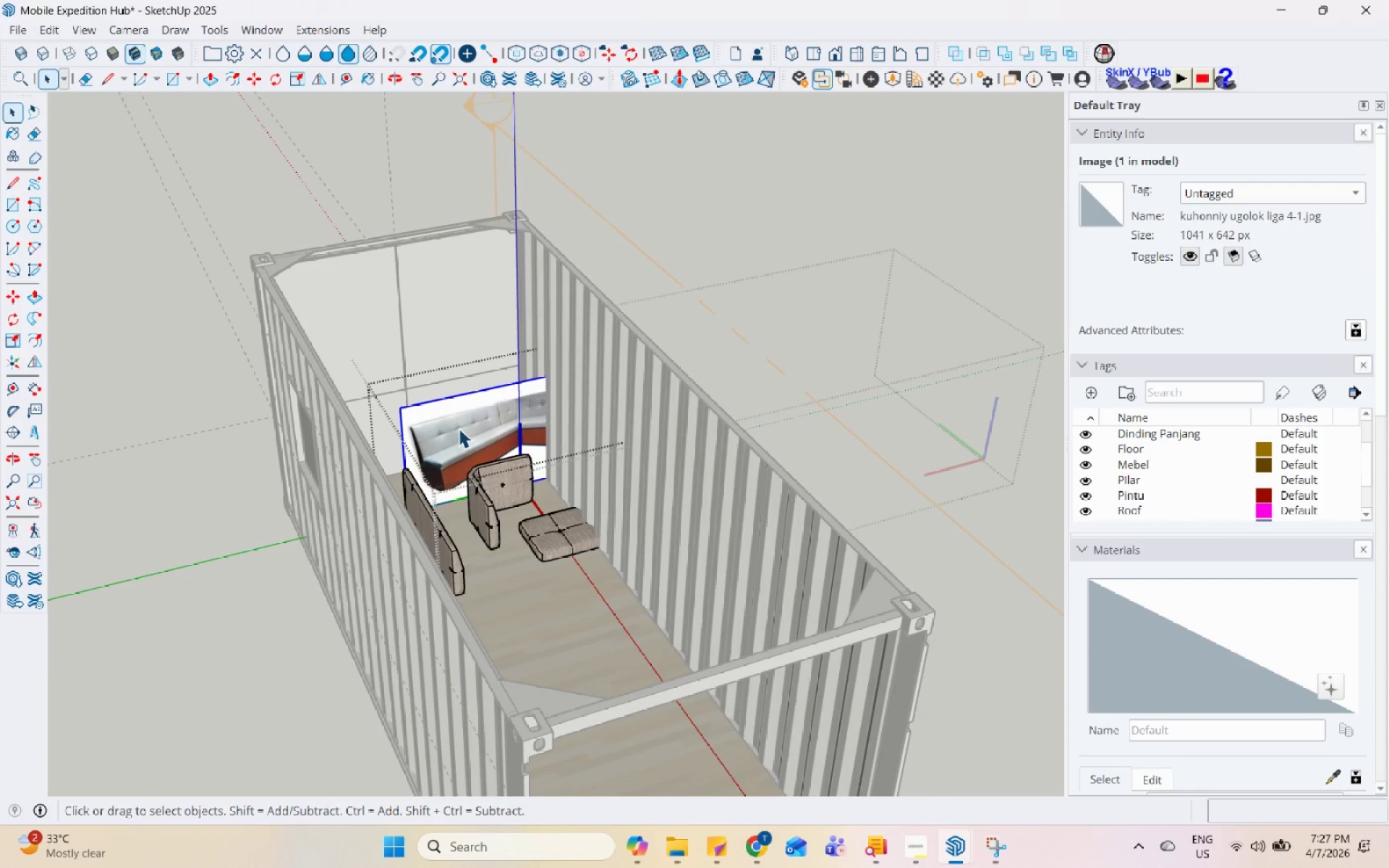 
right_click([443, 398])
 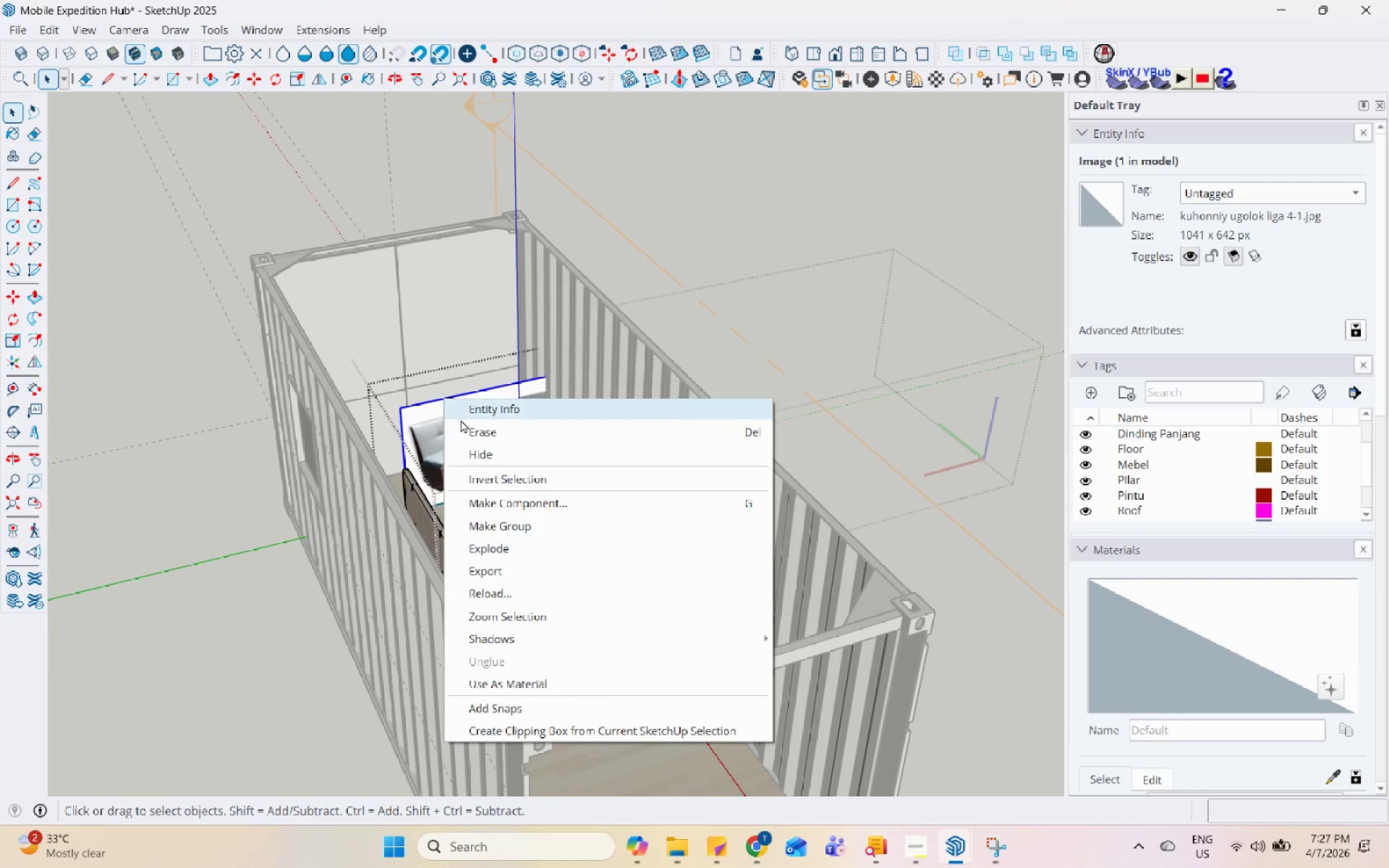 
left_click([462, 420])
 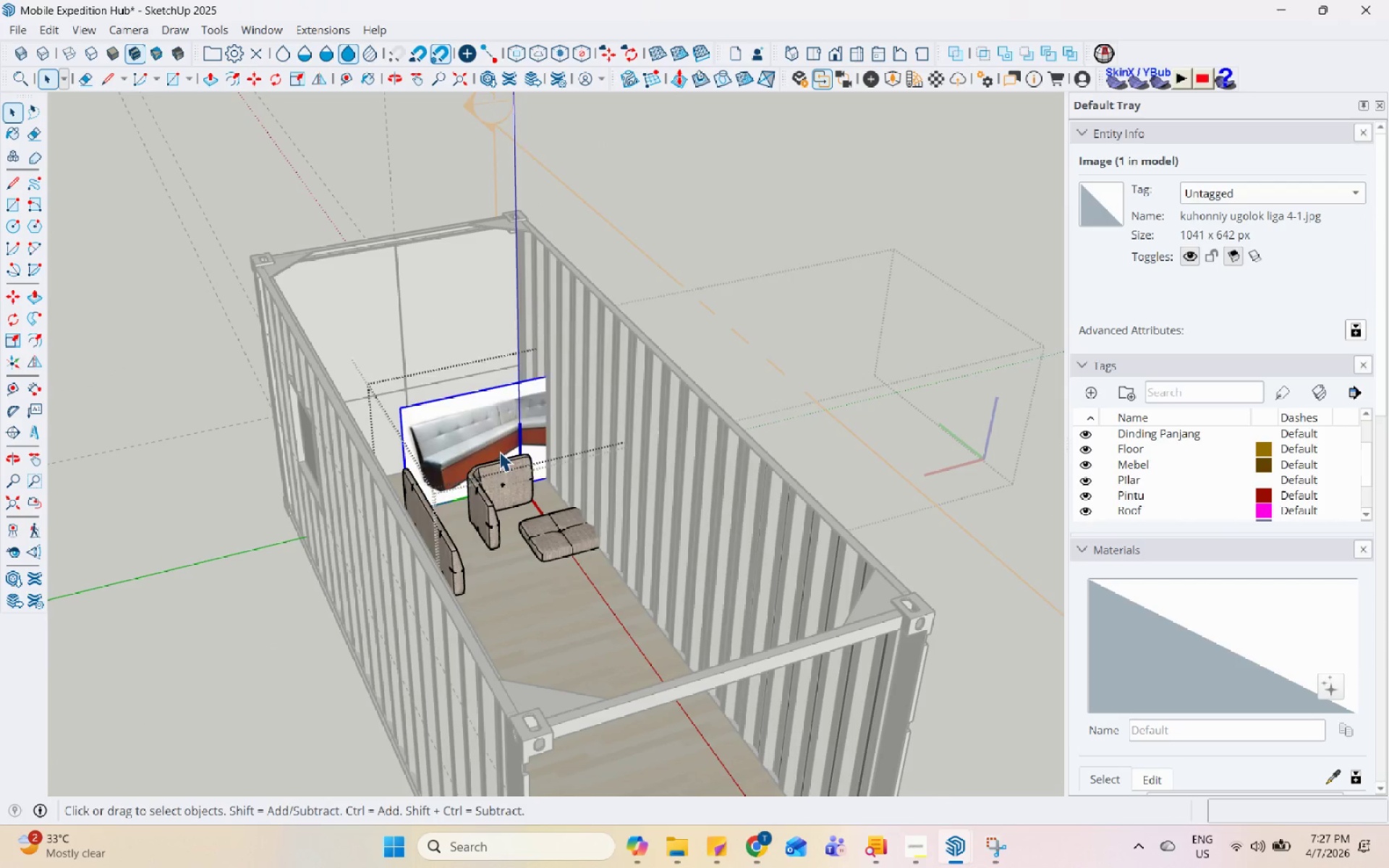 
double_click([517, 480])
 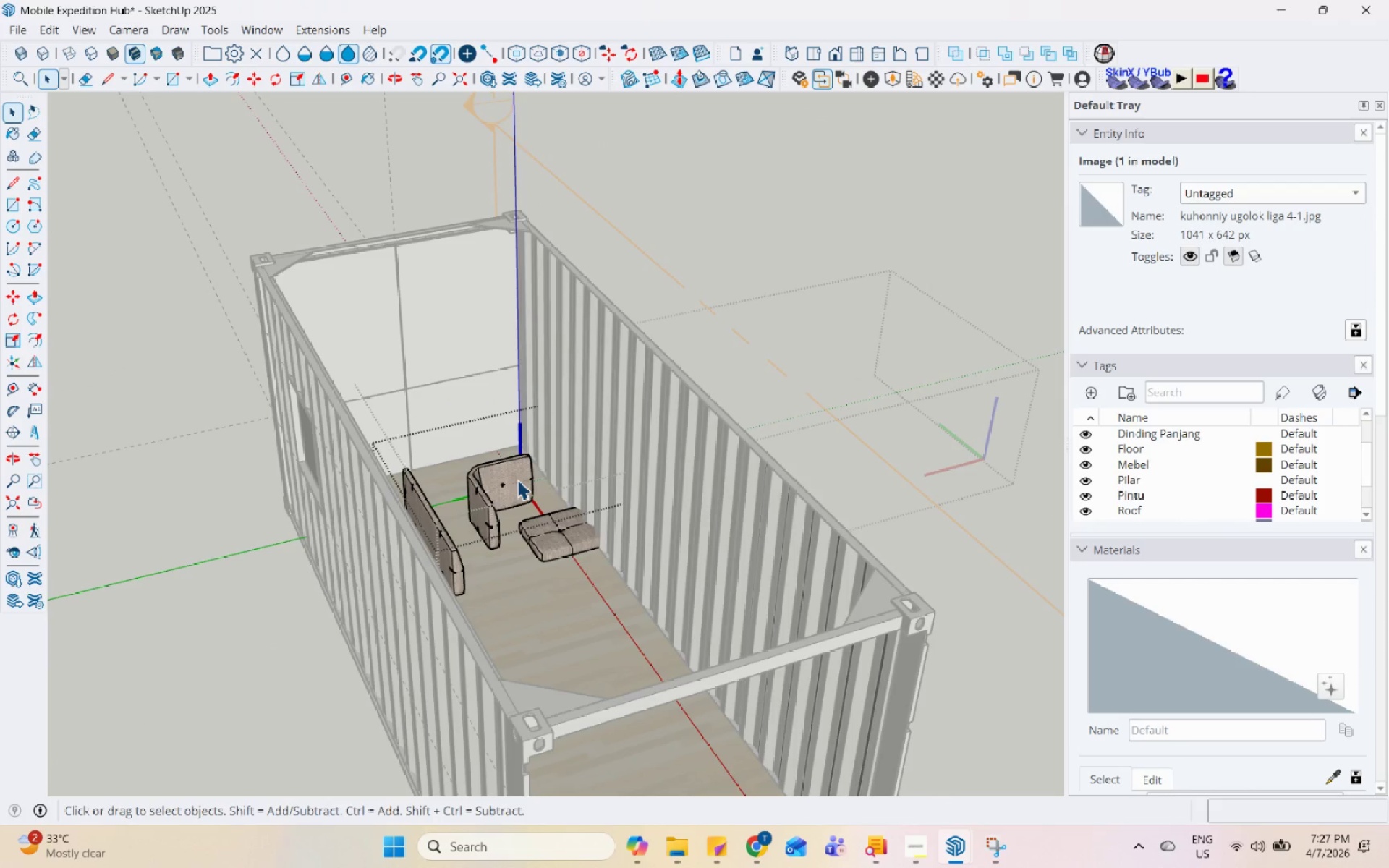 
right_click([517, 480])
 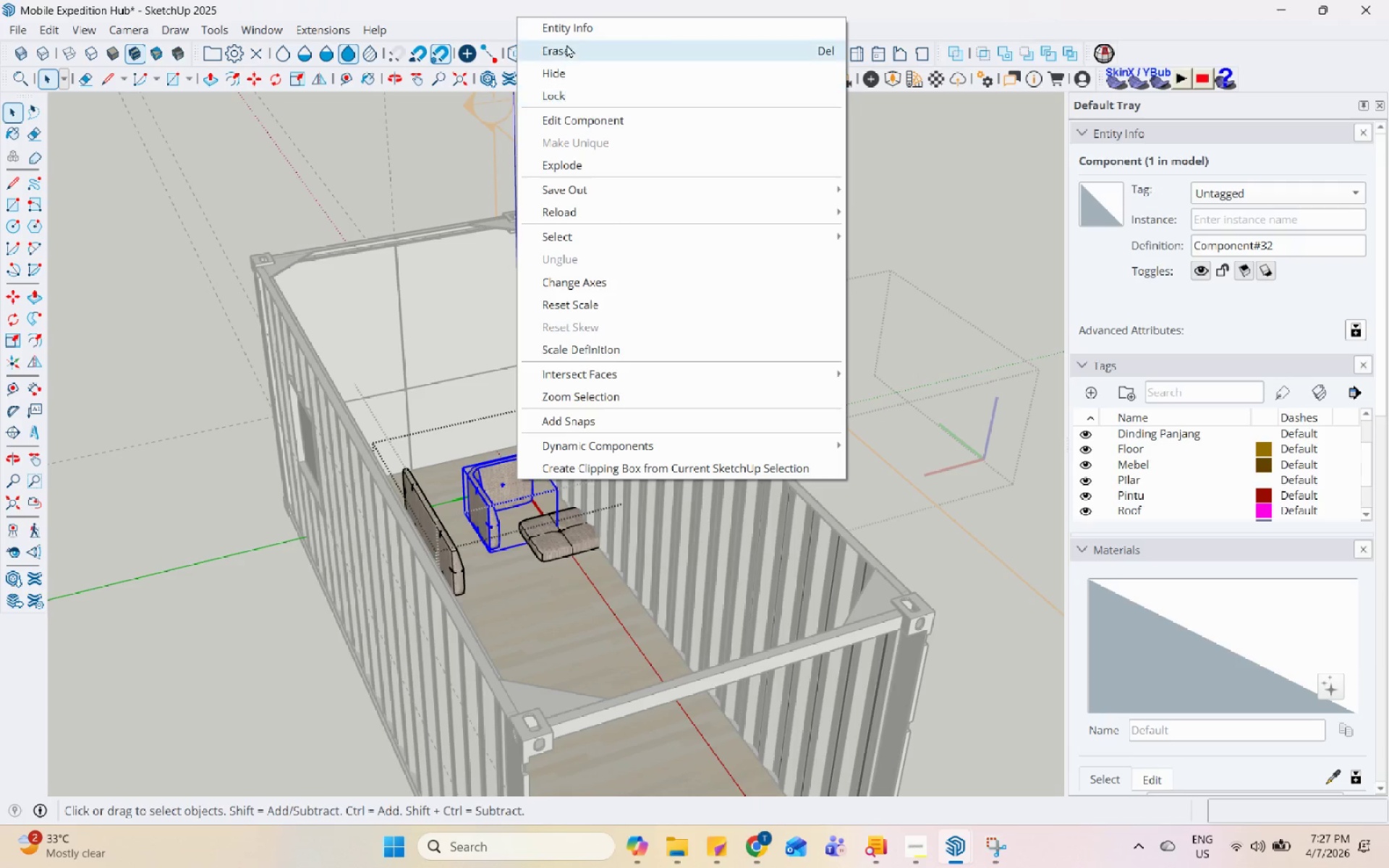 
left_click([569, 51])
 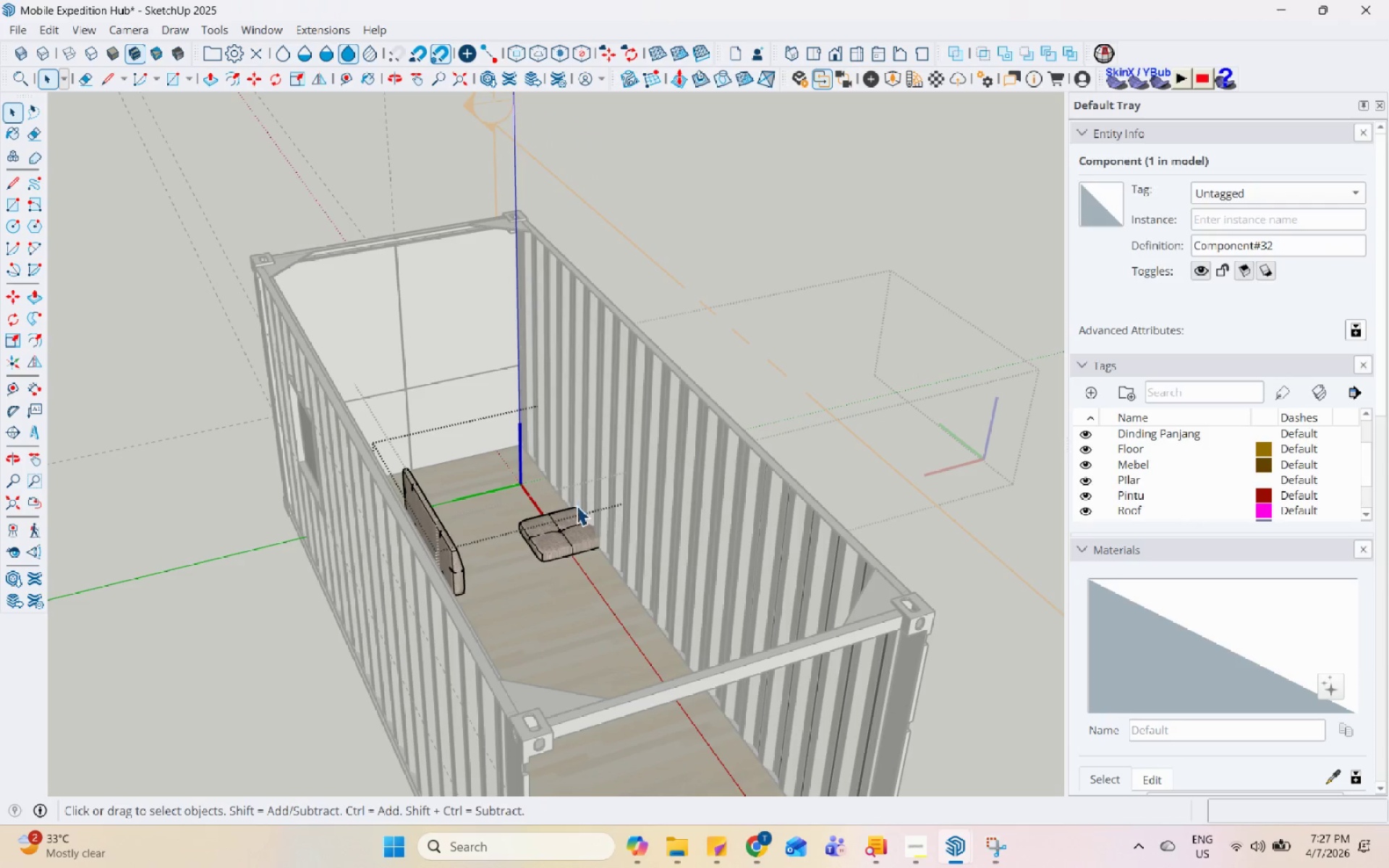 
left_click_drag(start_coordinate=[575, 519], to_coordinate=[572, 522])
 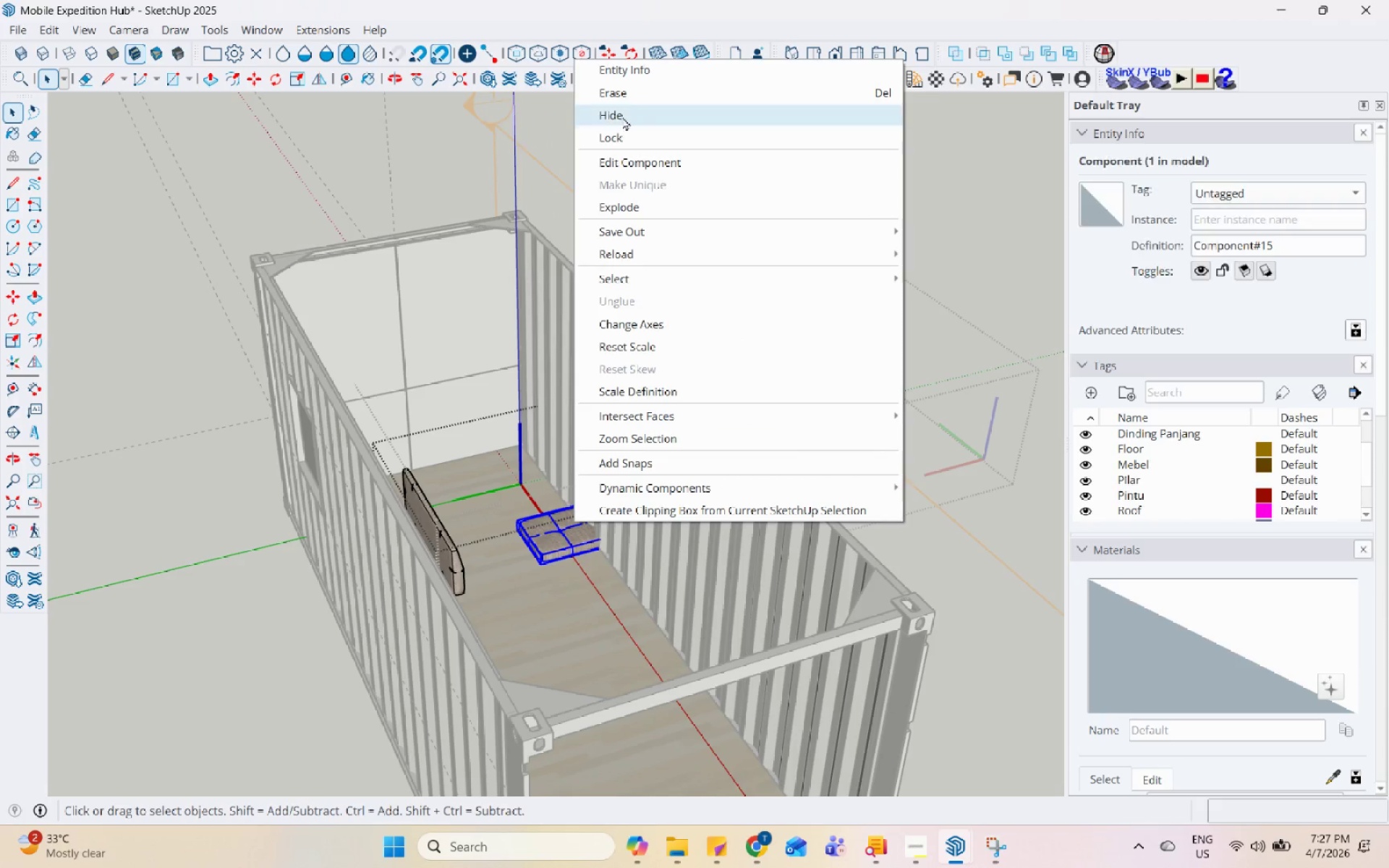 
left_click([634, 95])
 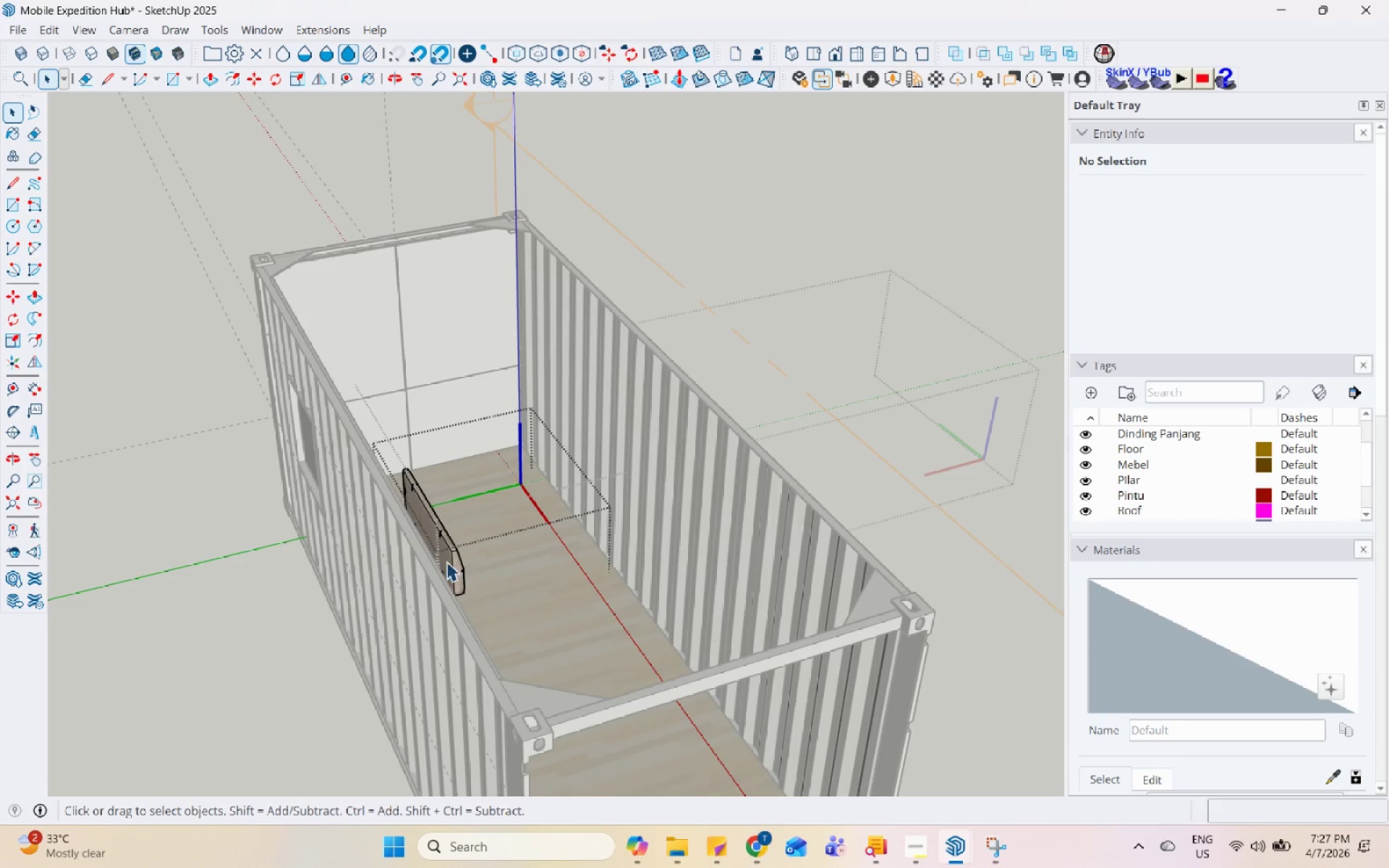 
right_click([447, 558])
 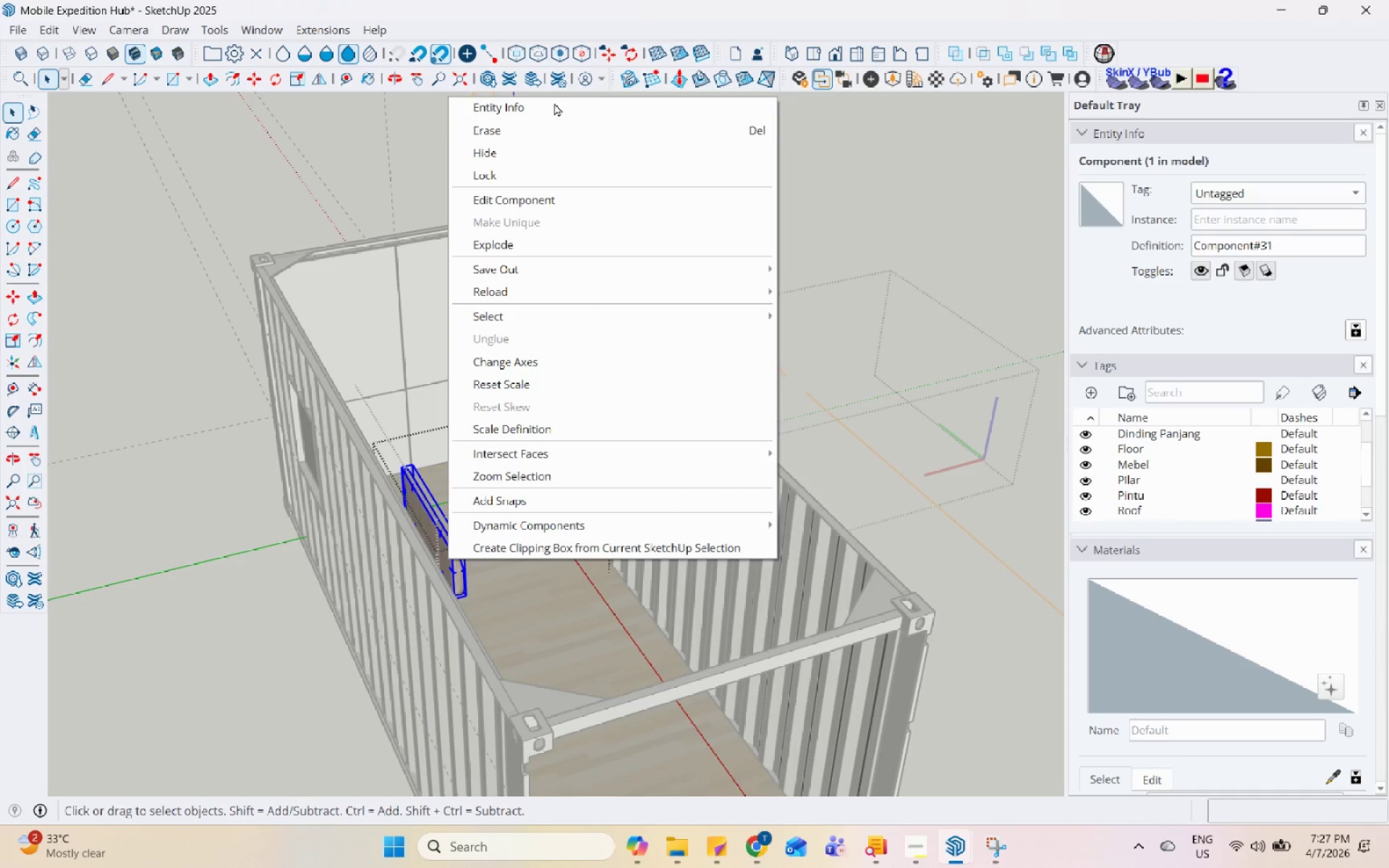 
left_click([547, 135])
 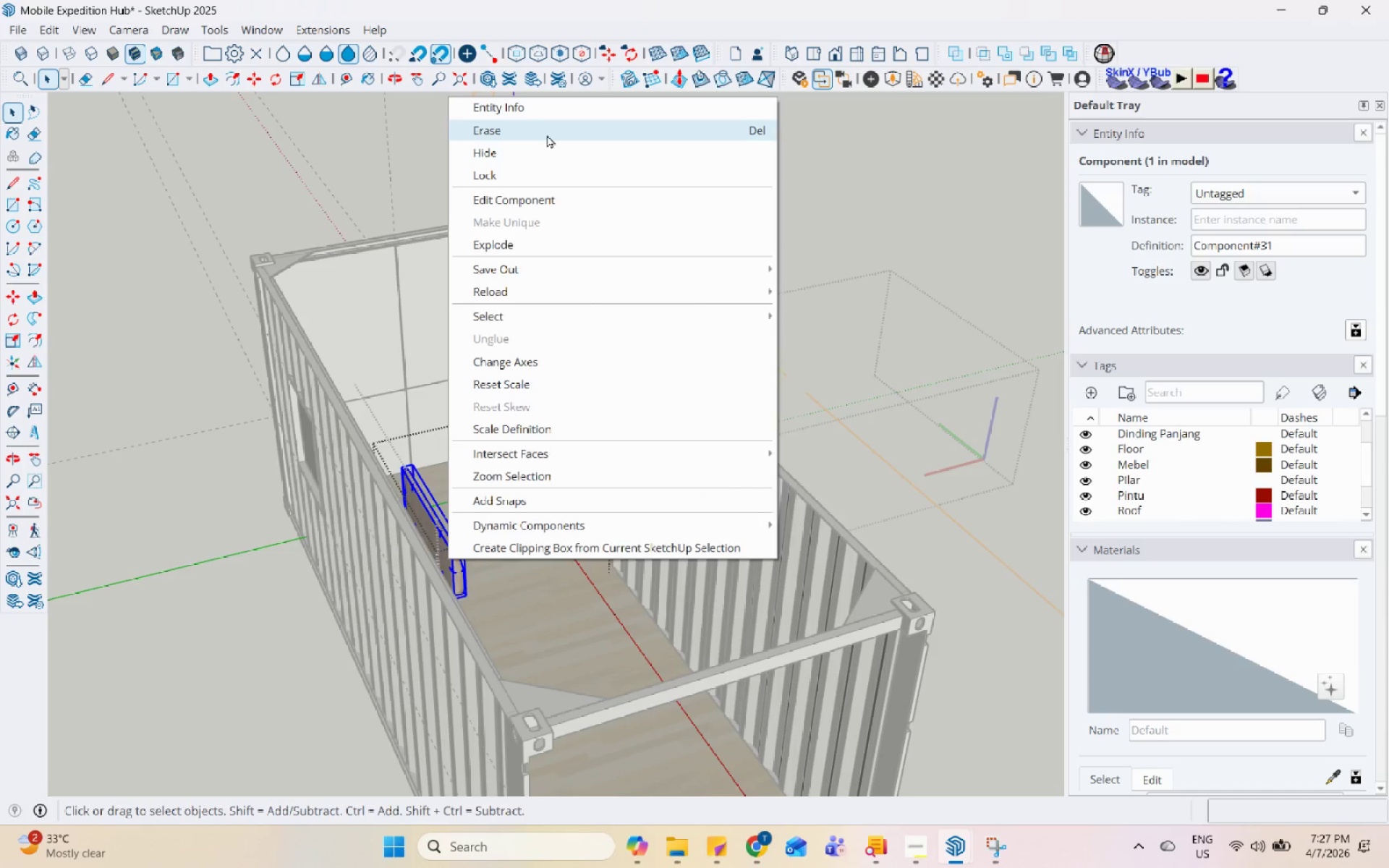 
key(Escape)
 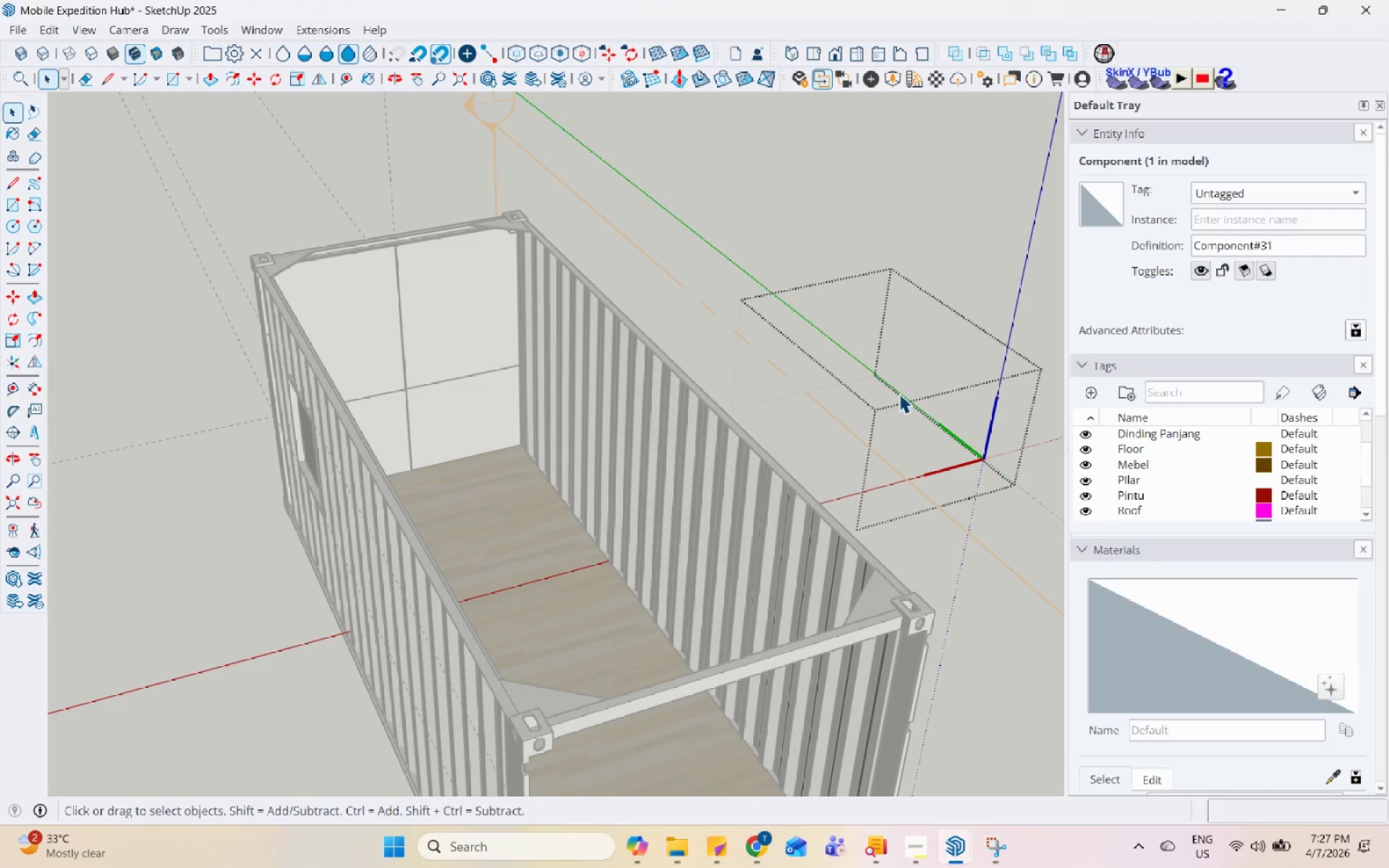 
left_click([964, 349])
 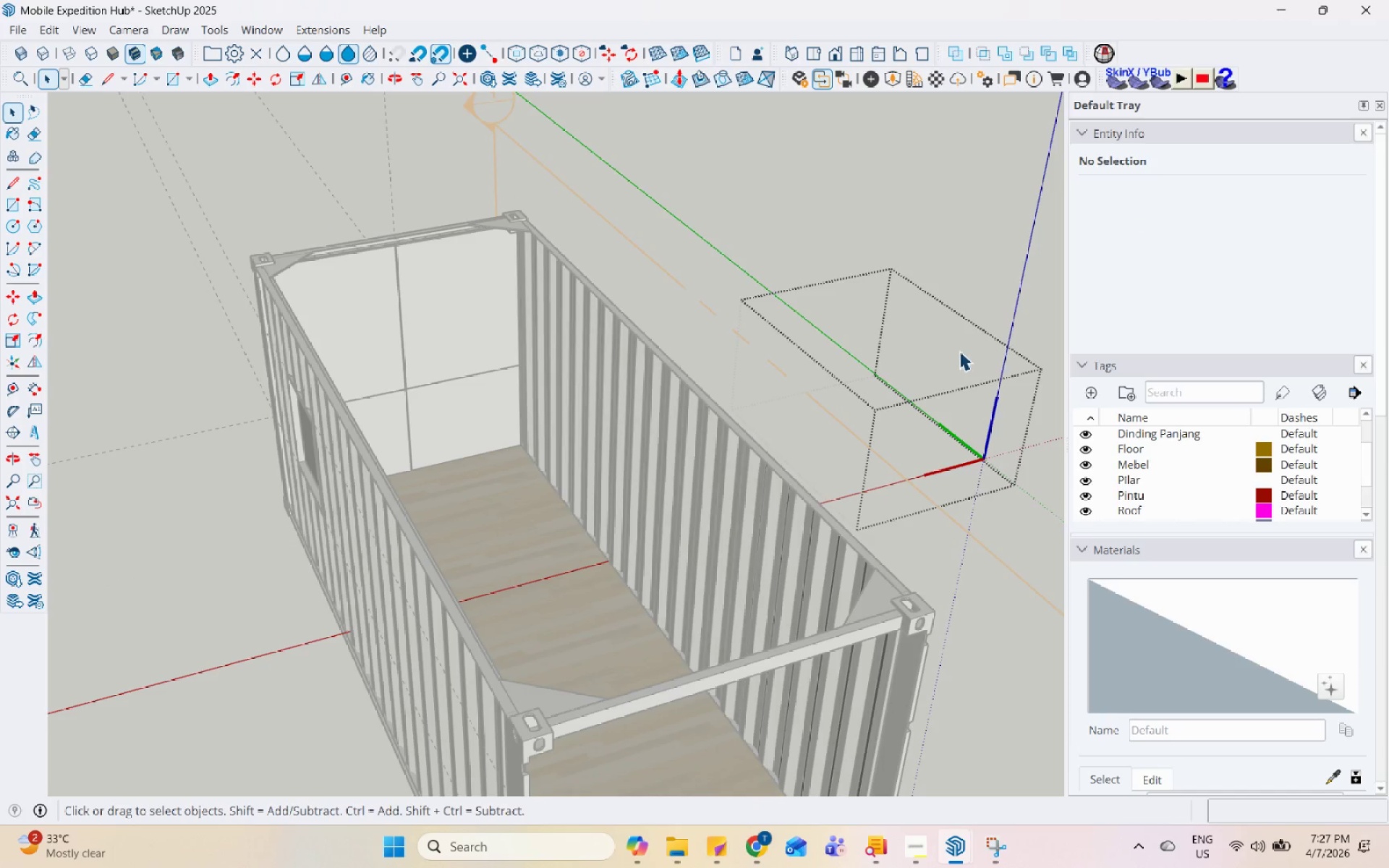 
key(Escape)
 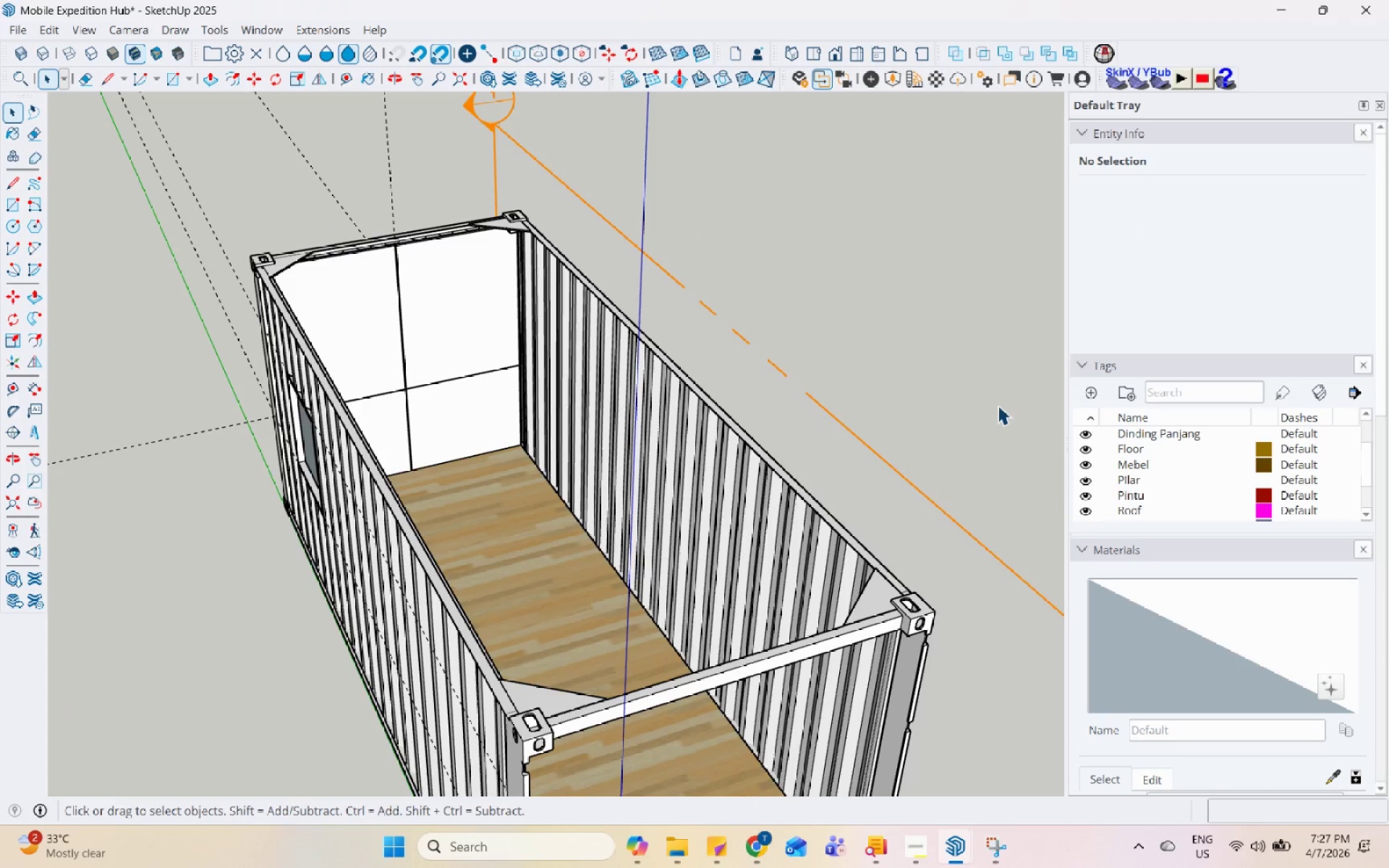 
left_click([998, 405])
 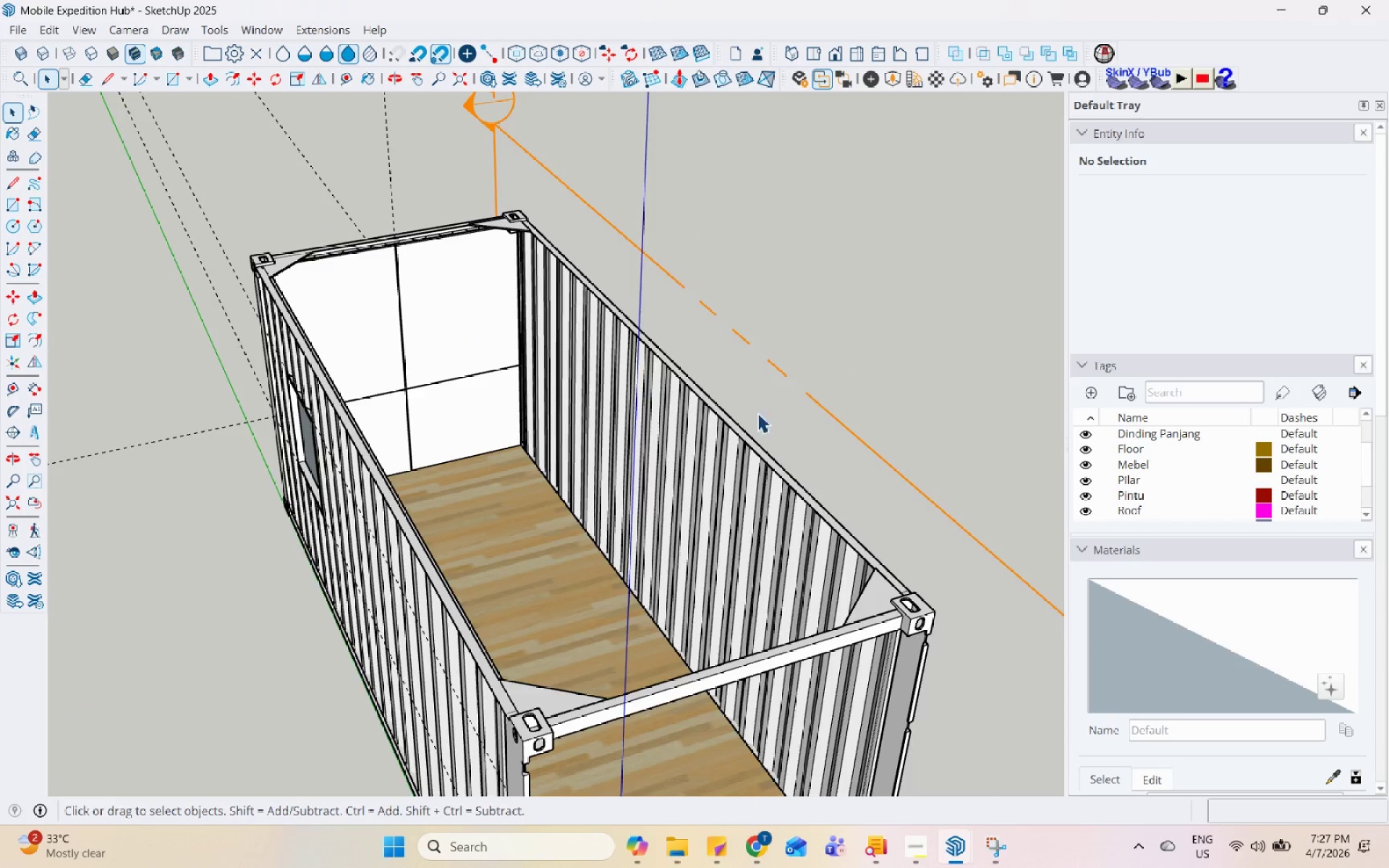 
left_click([801, 459])
 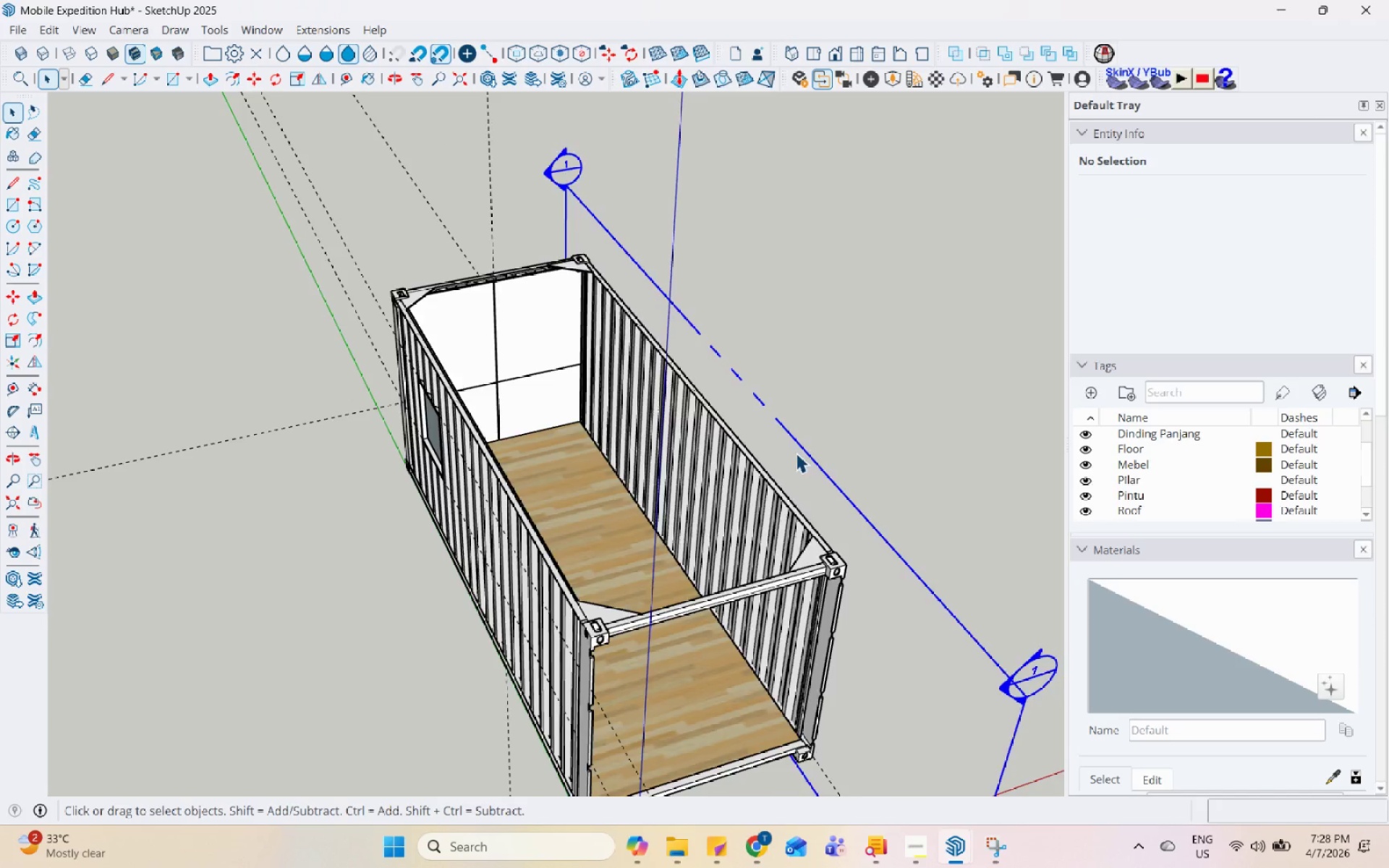 
scroll: coordinate [815, 443], scroll_direction: down, amount: 4.0
 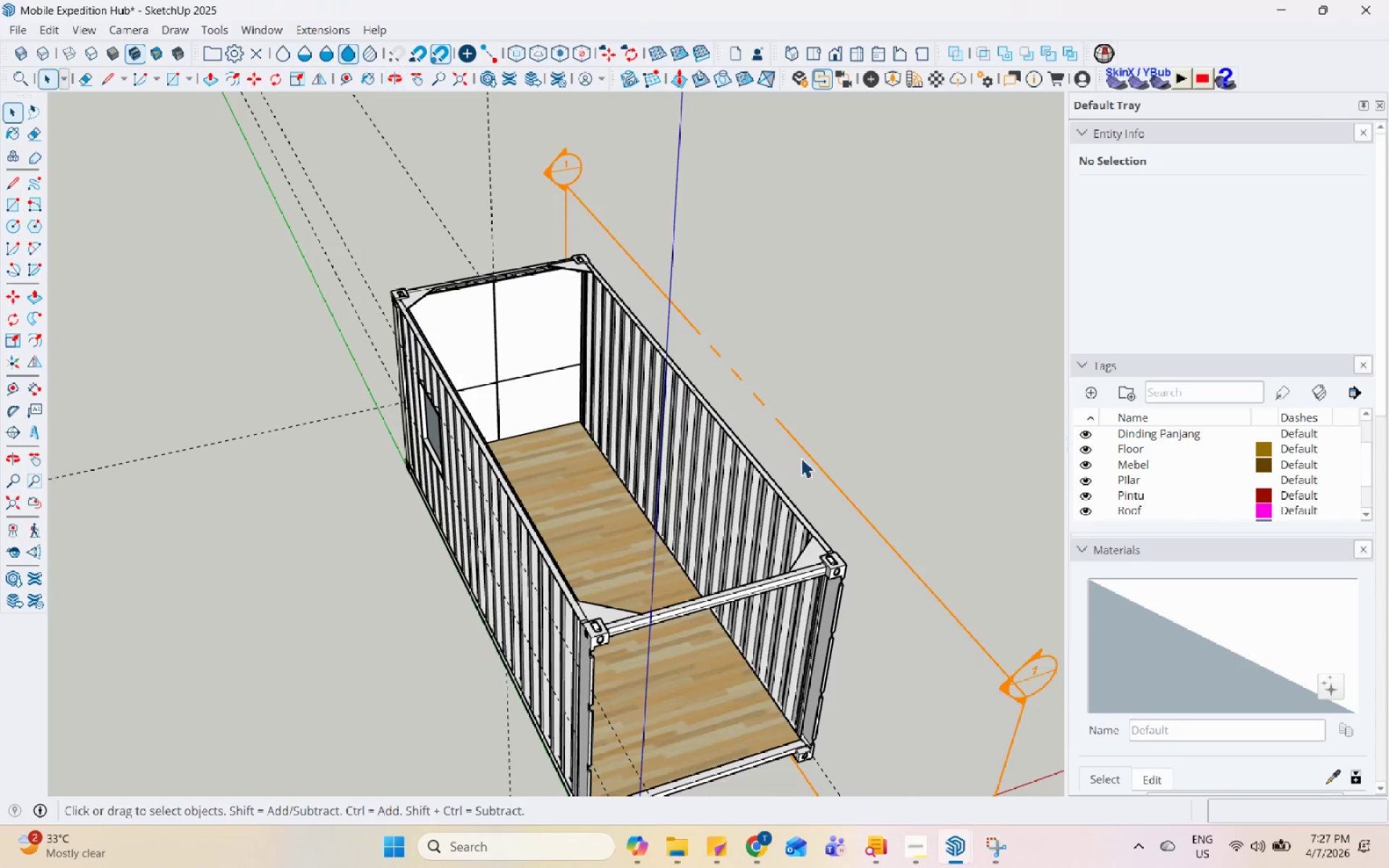 
key(M)
 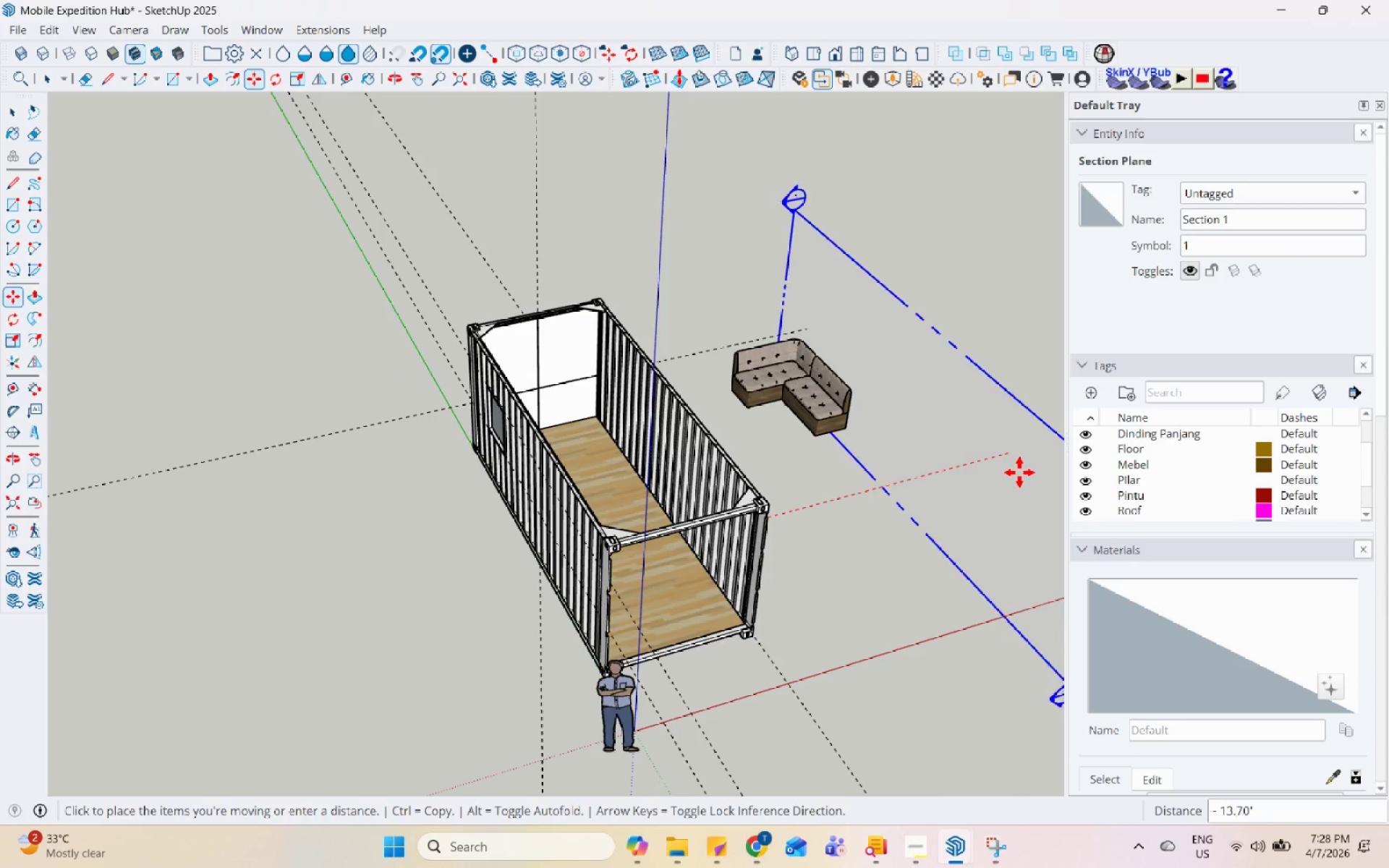 
scroll: coordinate [621, 396], scroll_direction: down, amount: 4.0
 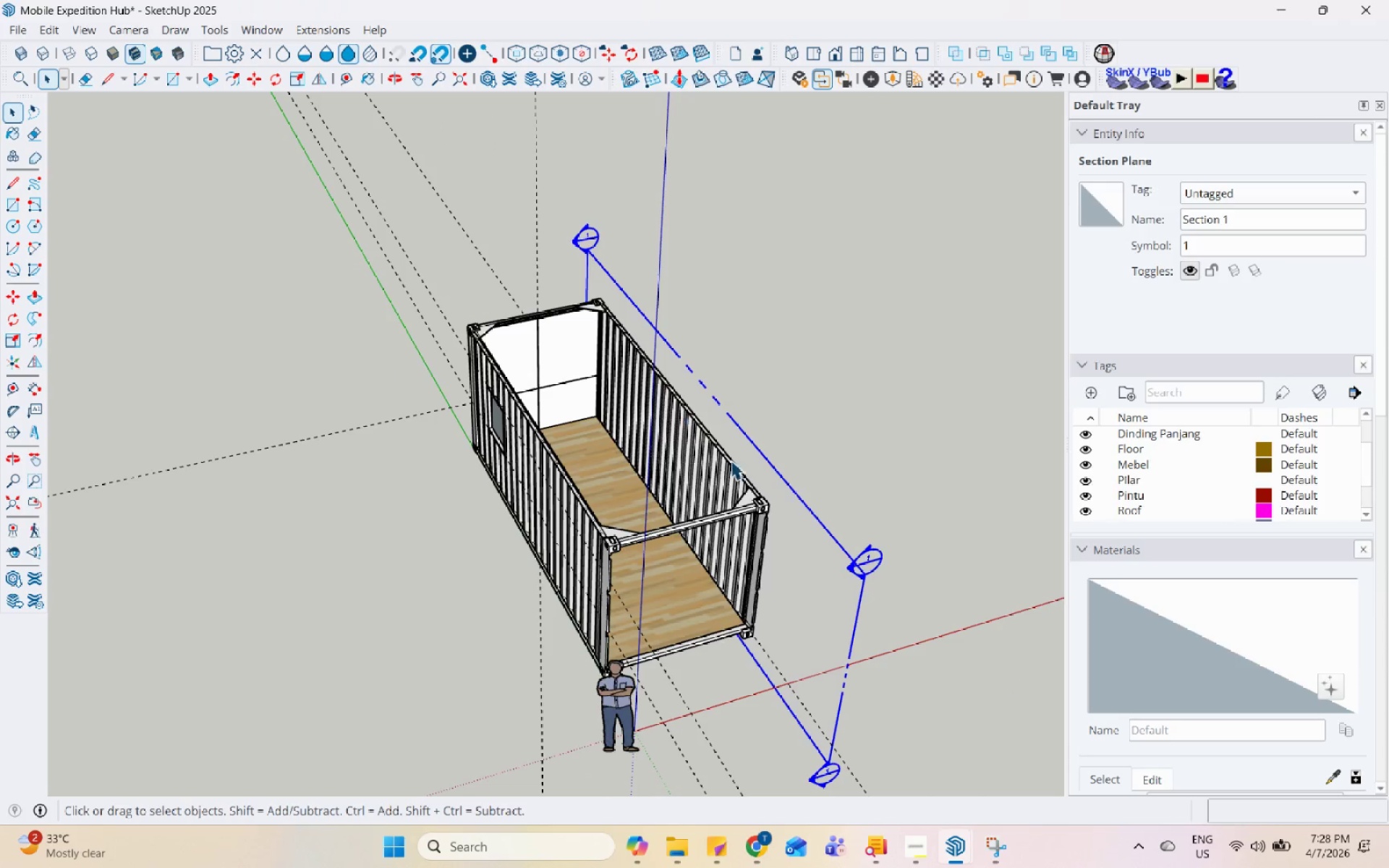 
left_click([1027, 469])
 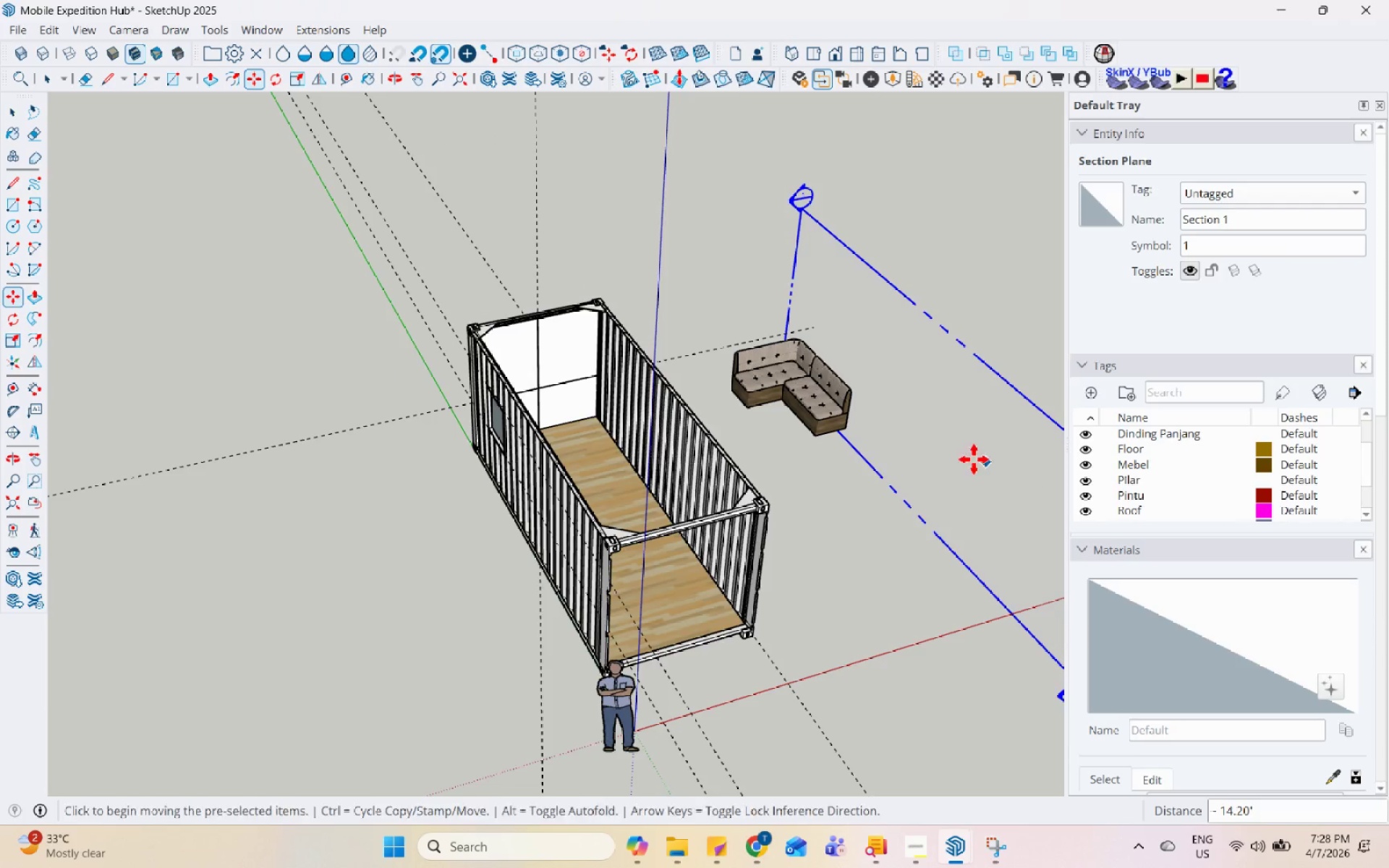 
key(Space)
 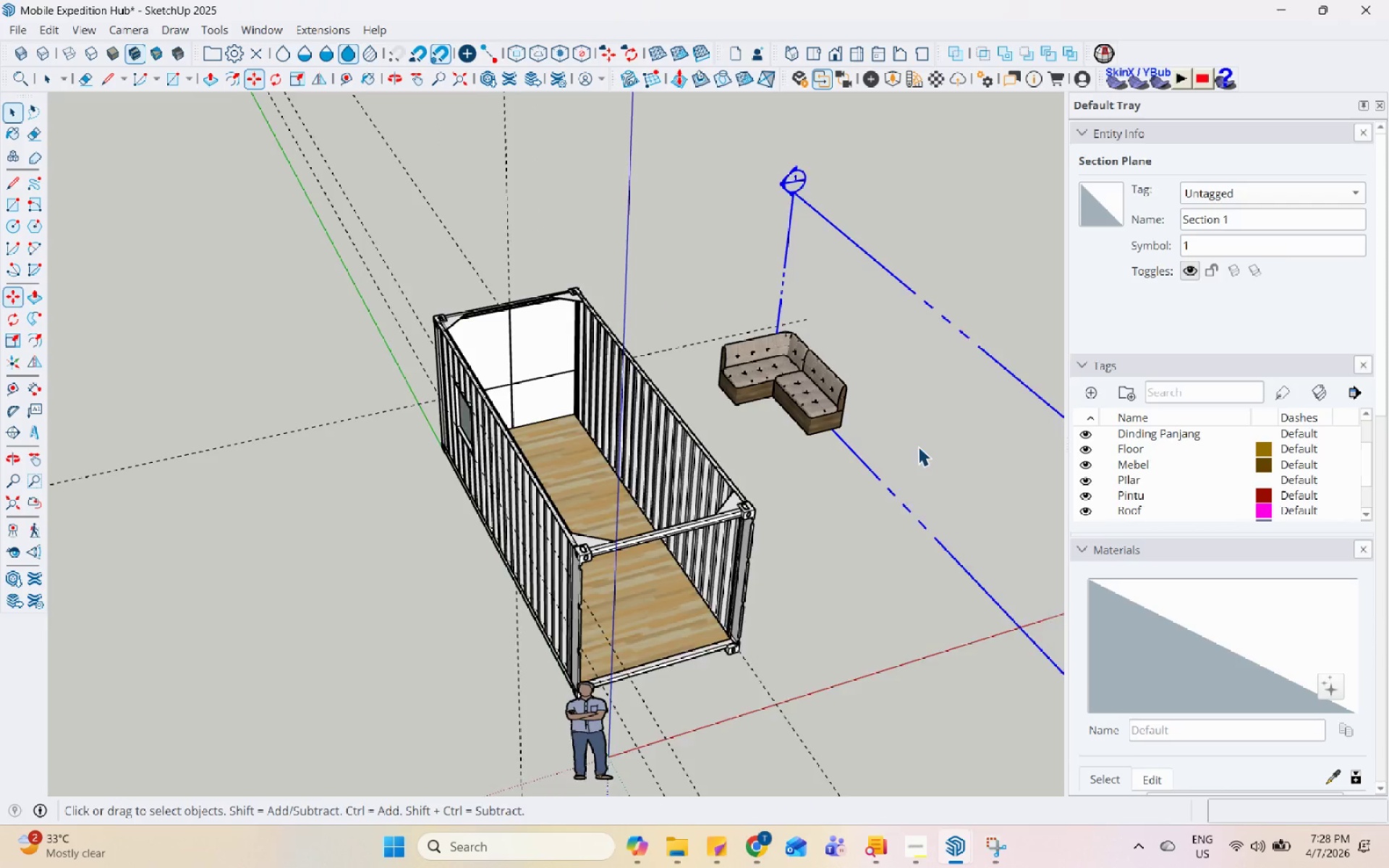 
left_click([804, 376])
 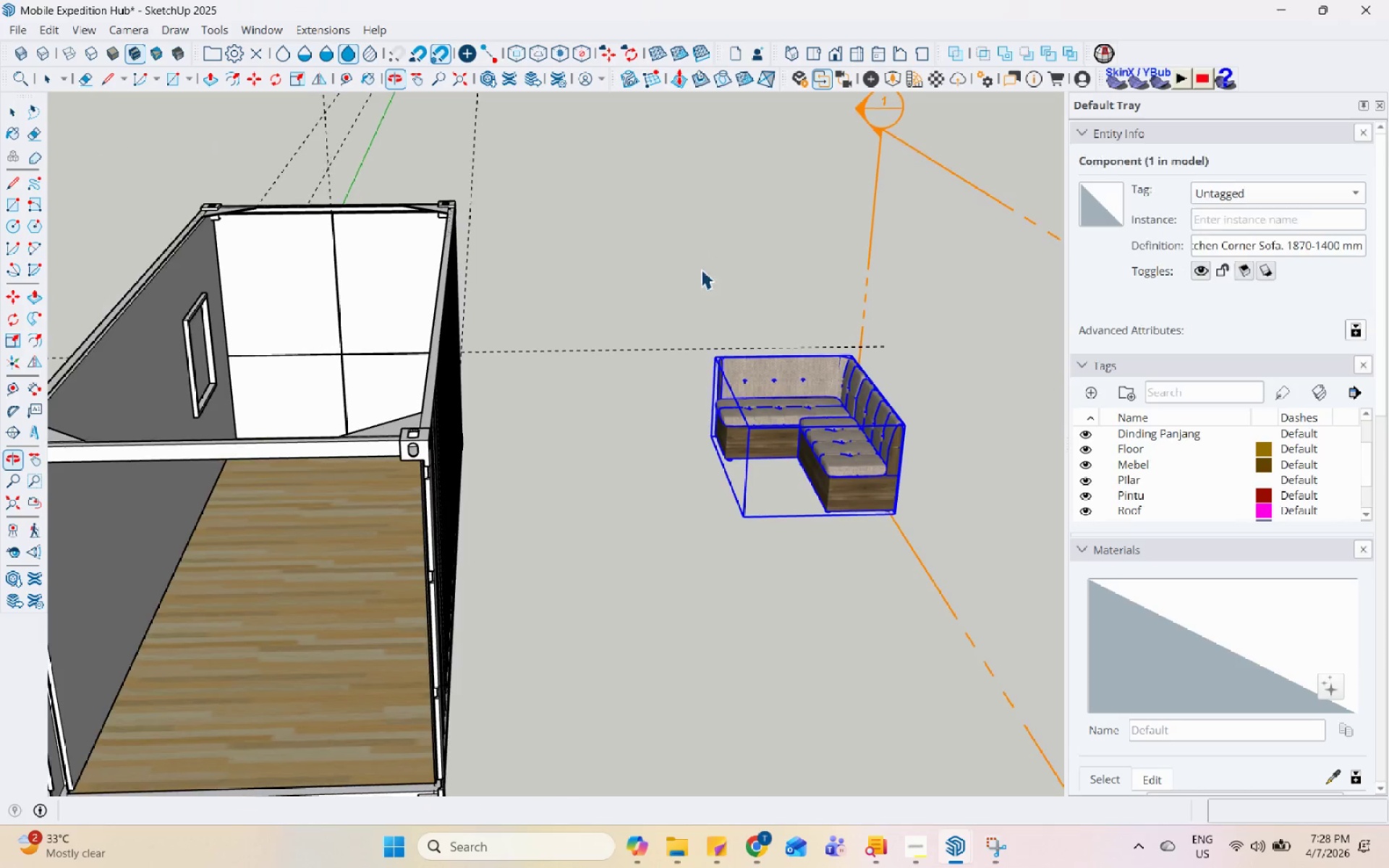 
scroll: coordinate [778, 396], scroll_direction: up, amount: 7.0
 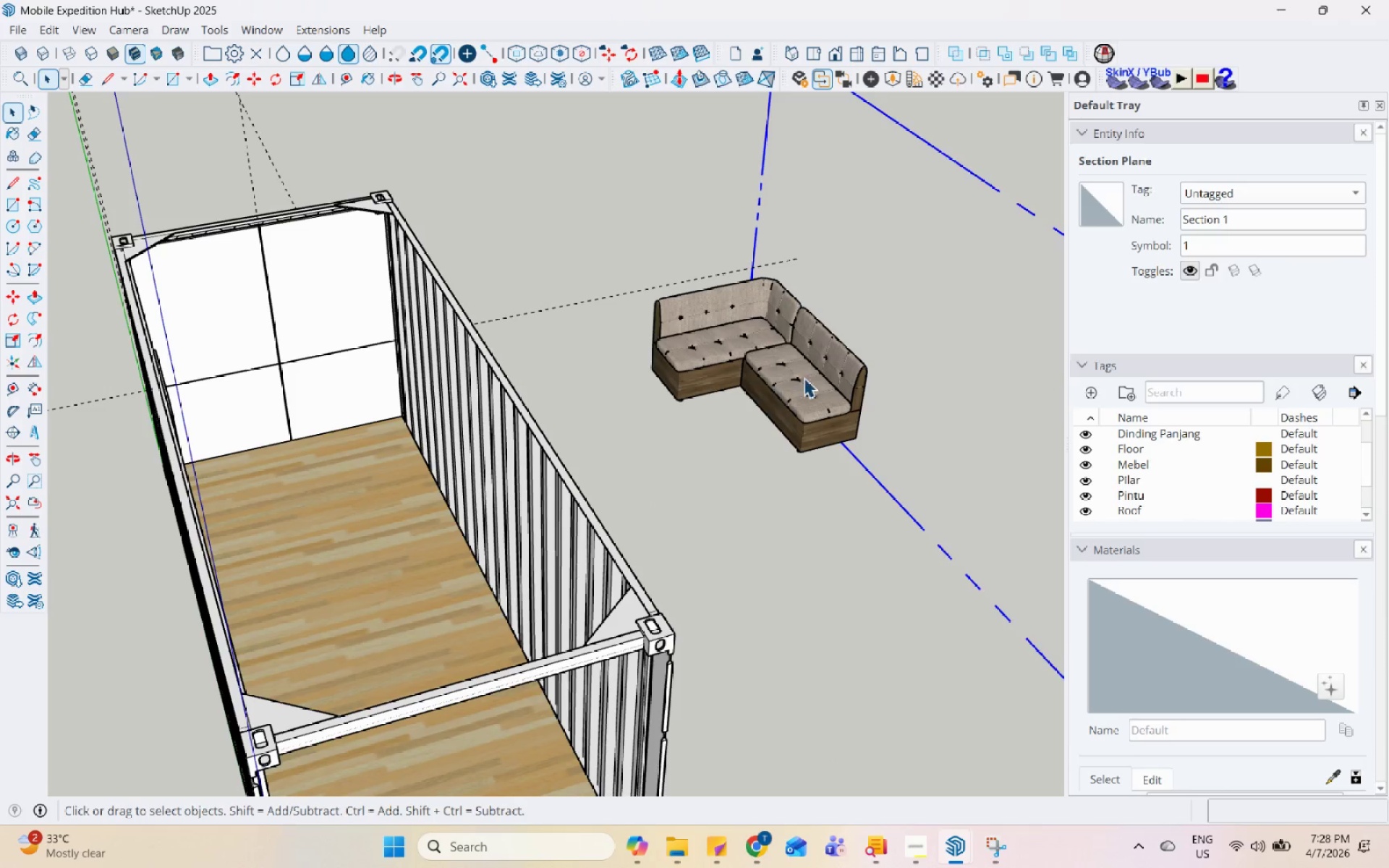 
scroll: coordinate [720, 416], scroll_direction: down, amount: 1.0
 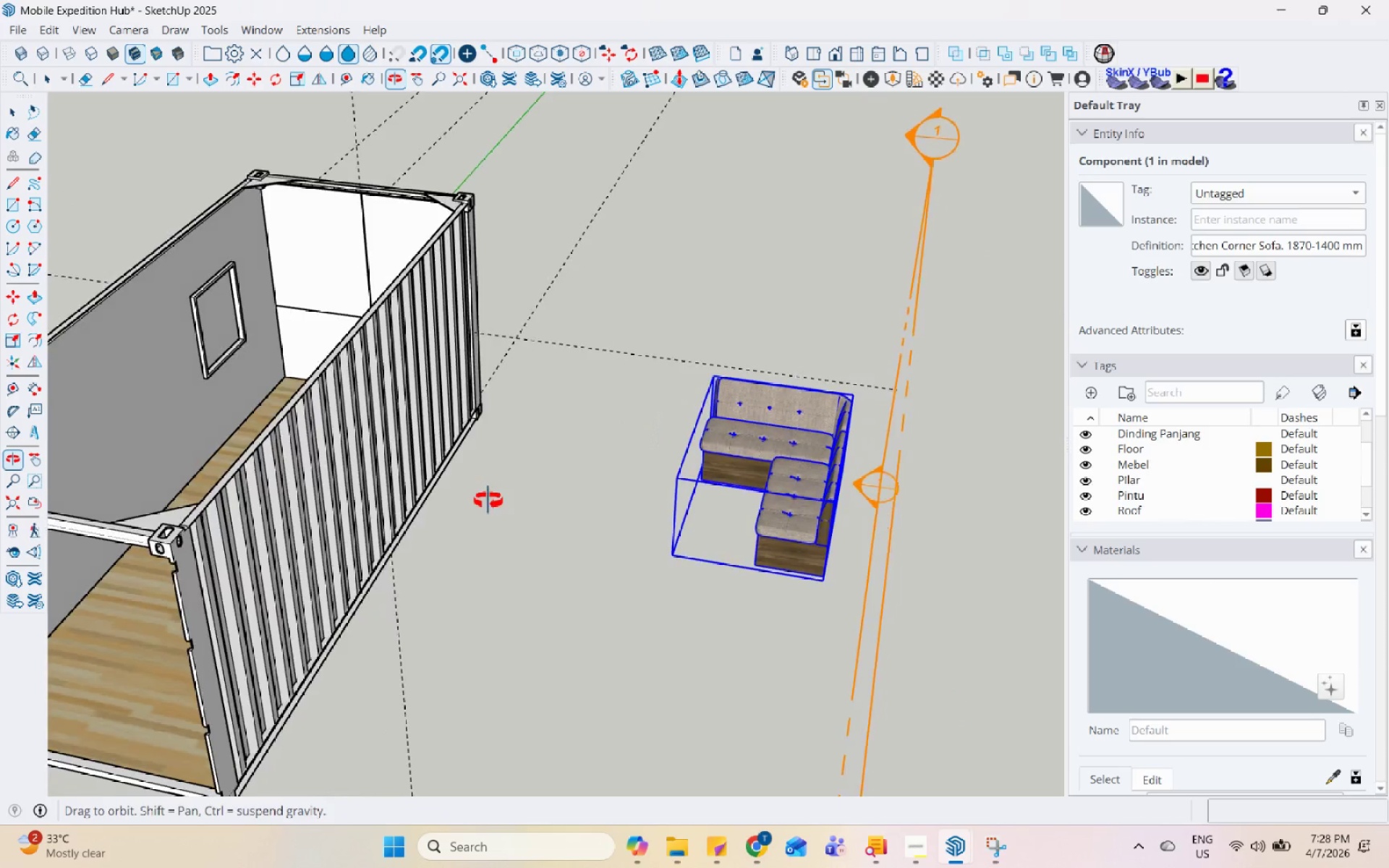 
scroll: coordinate [859, 425], scroll_direction: up, amount: 9.0
 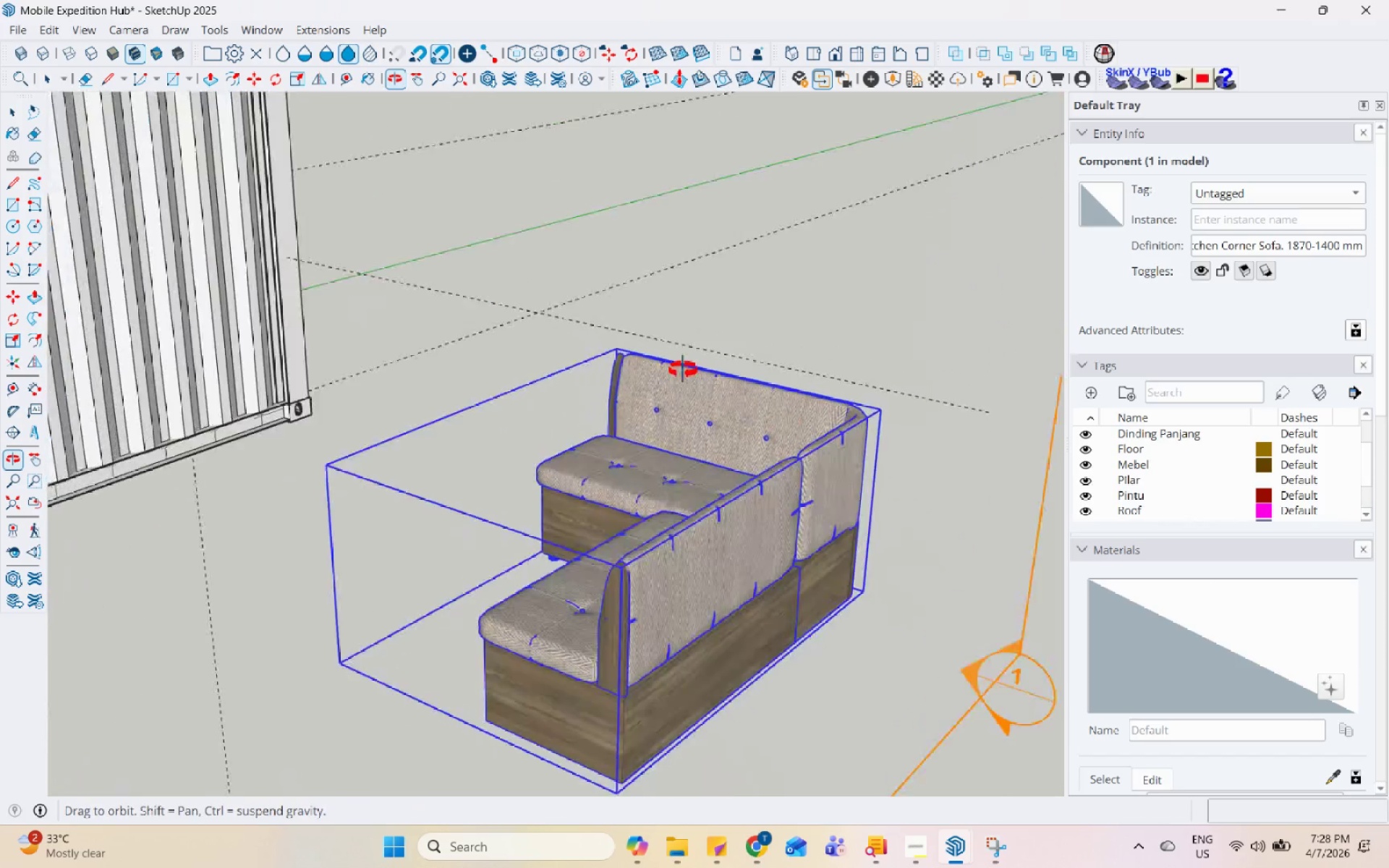 
key(M)
 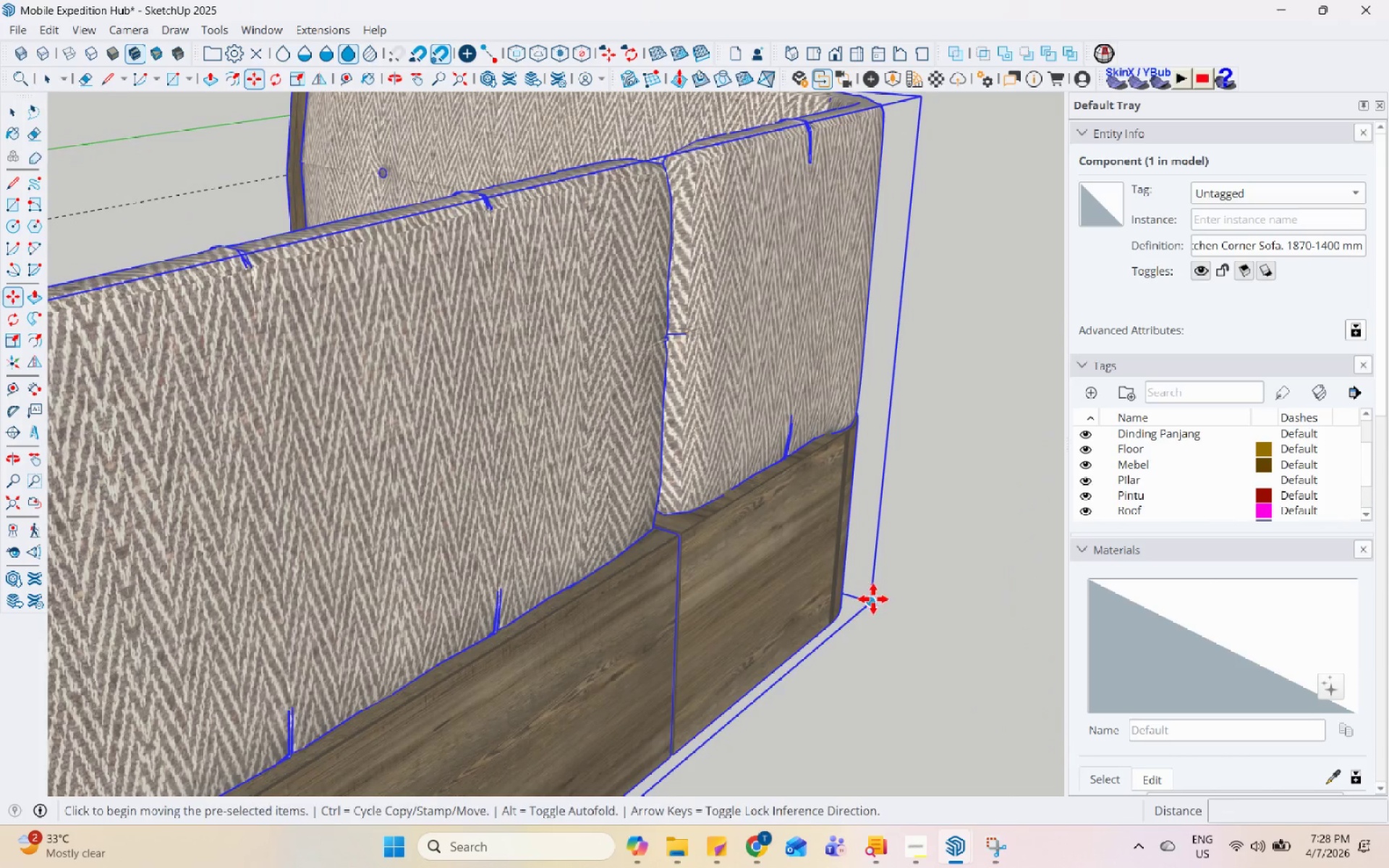 
scroll: coordinate [891, 618], scroll_direction: up, amount: 9.0
 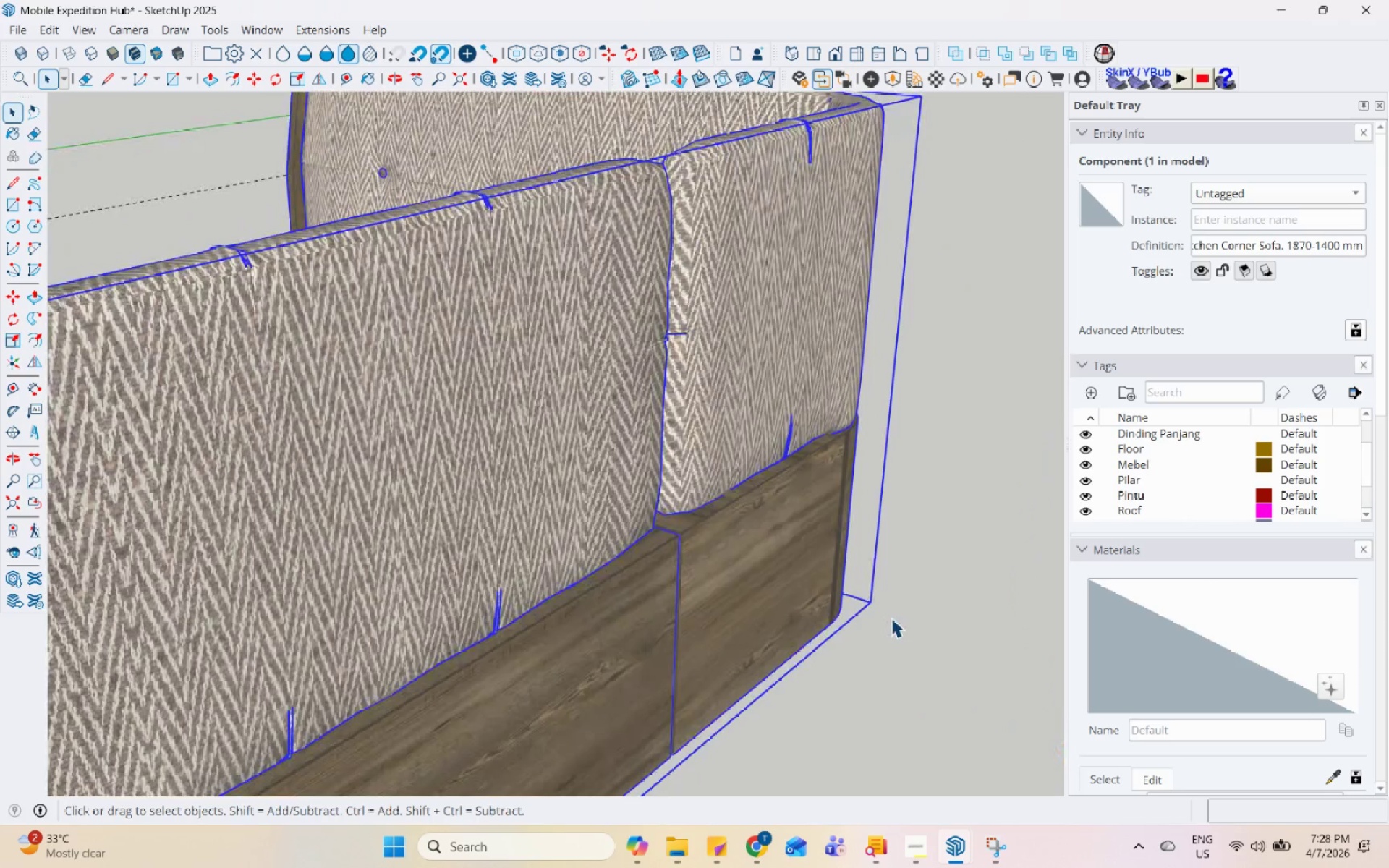 
scroll: coordinate [845, 492], scroll_direction: down, amount: 36.0
 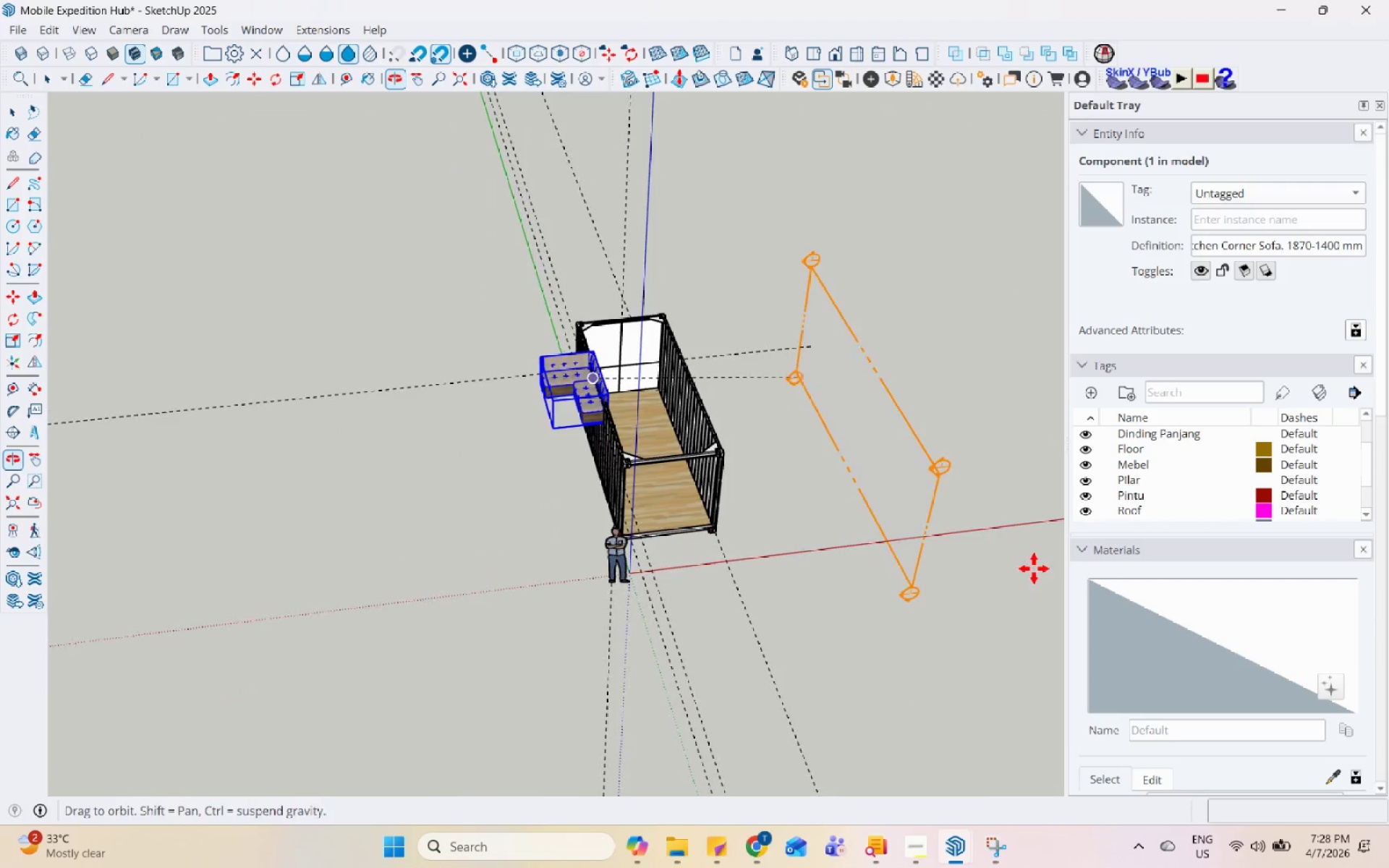 
scroll: coordinate [616, 509], scroll_direction: up, amount: 28.0
 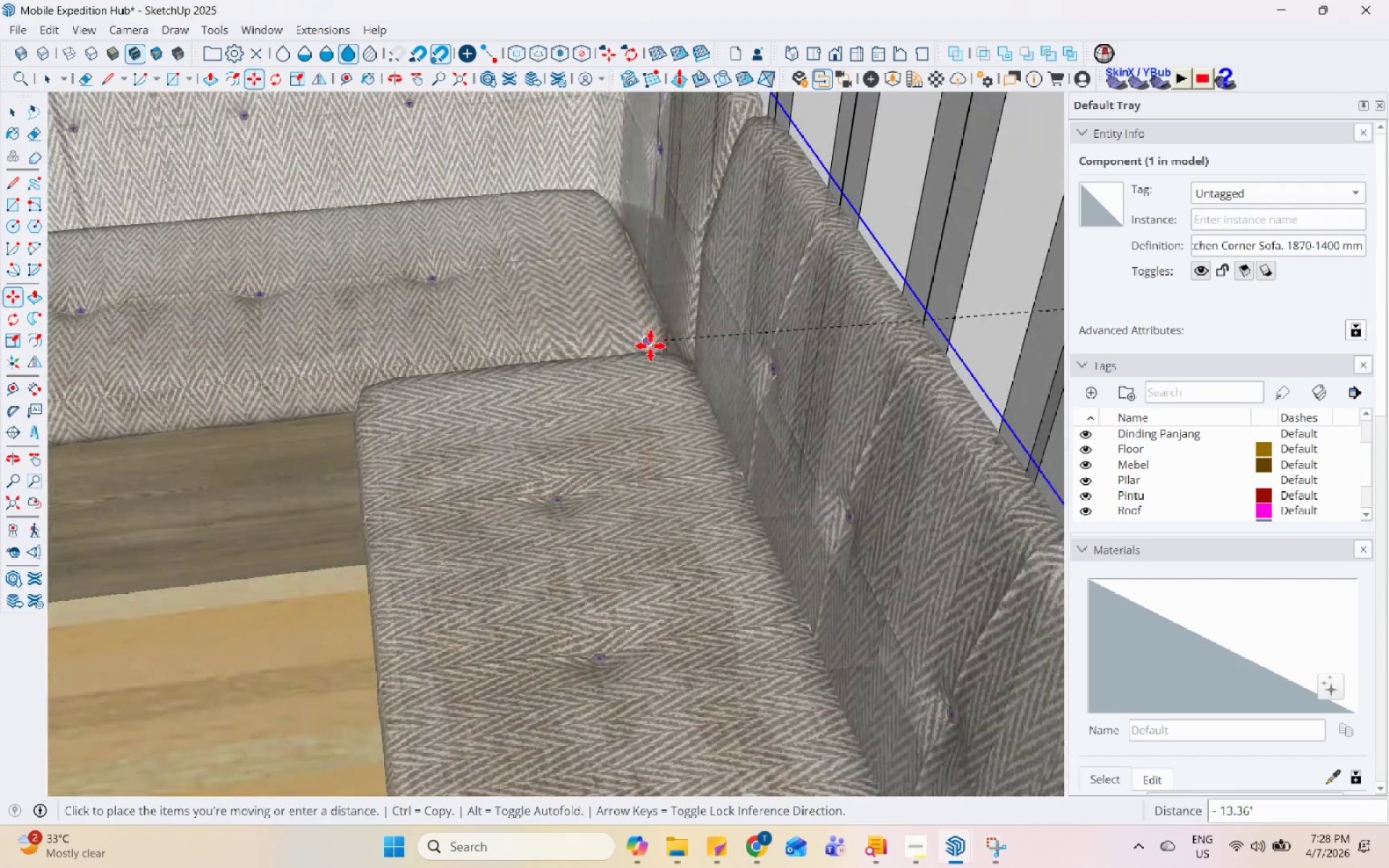 
left_click([650, 338])
 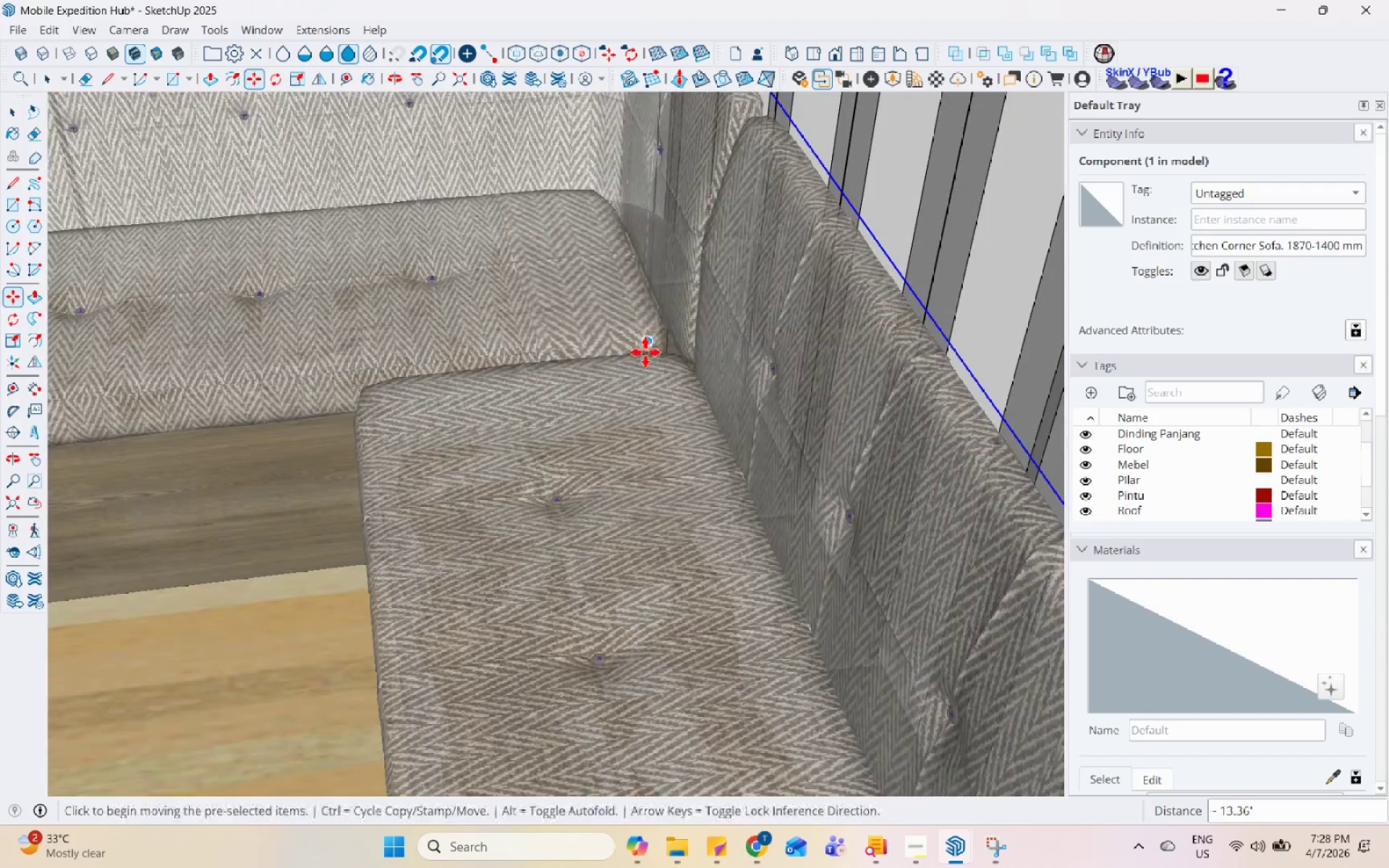 
key(Space)
 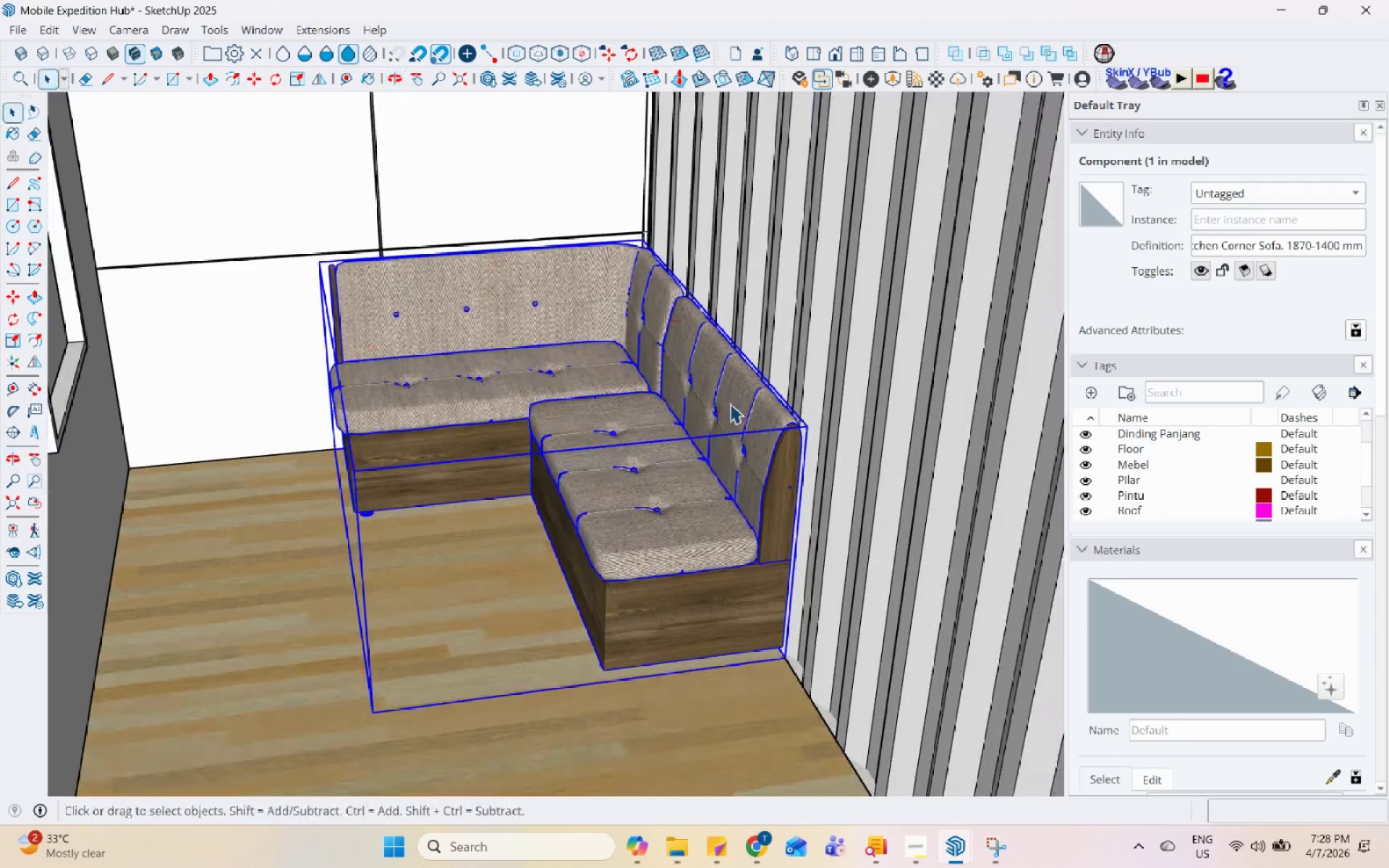 
scroll: coordinate [676, 388], scroll_direction: down, amount: 15.0
 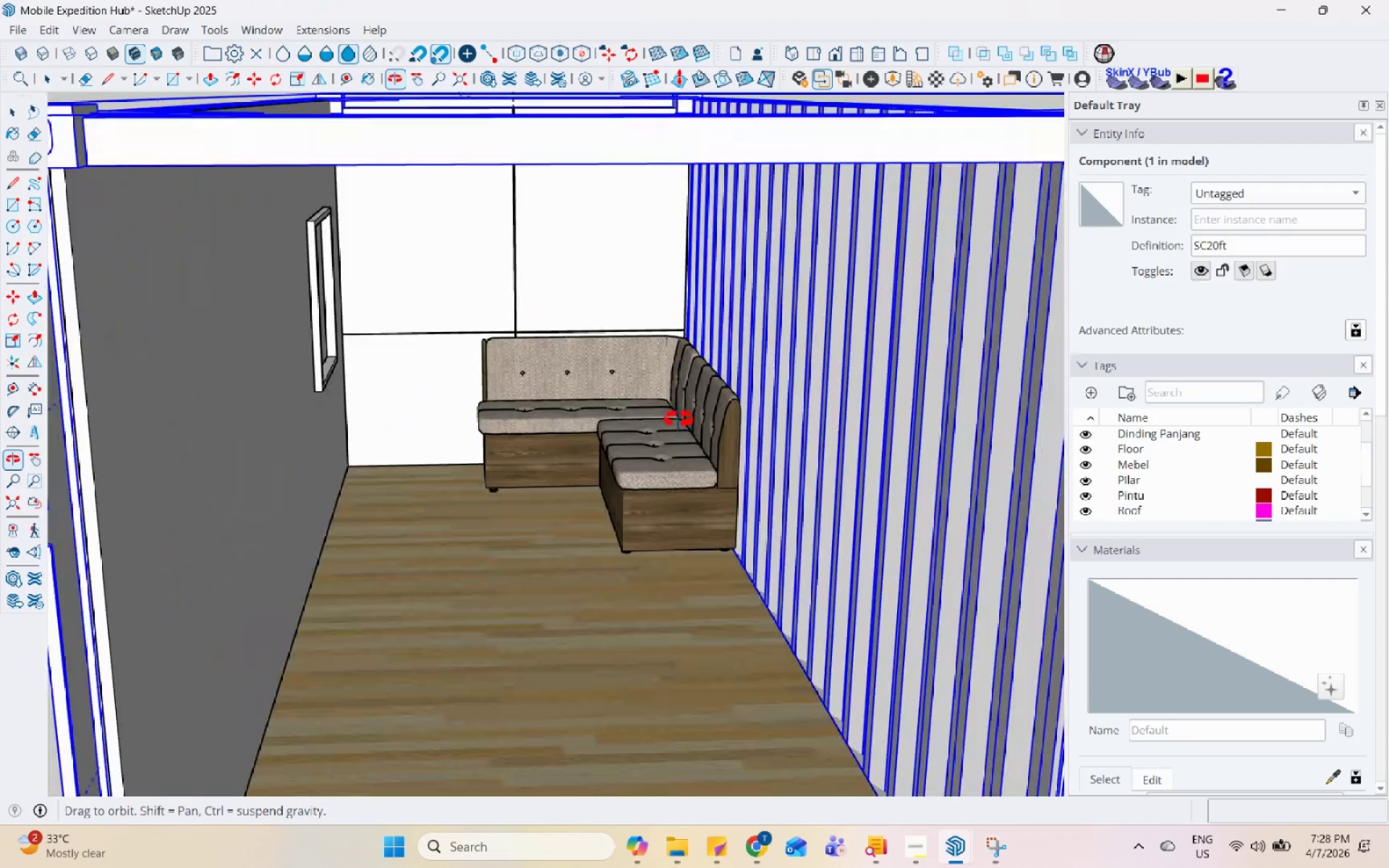 
double_click([449, 370])
 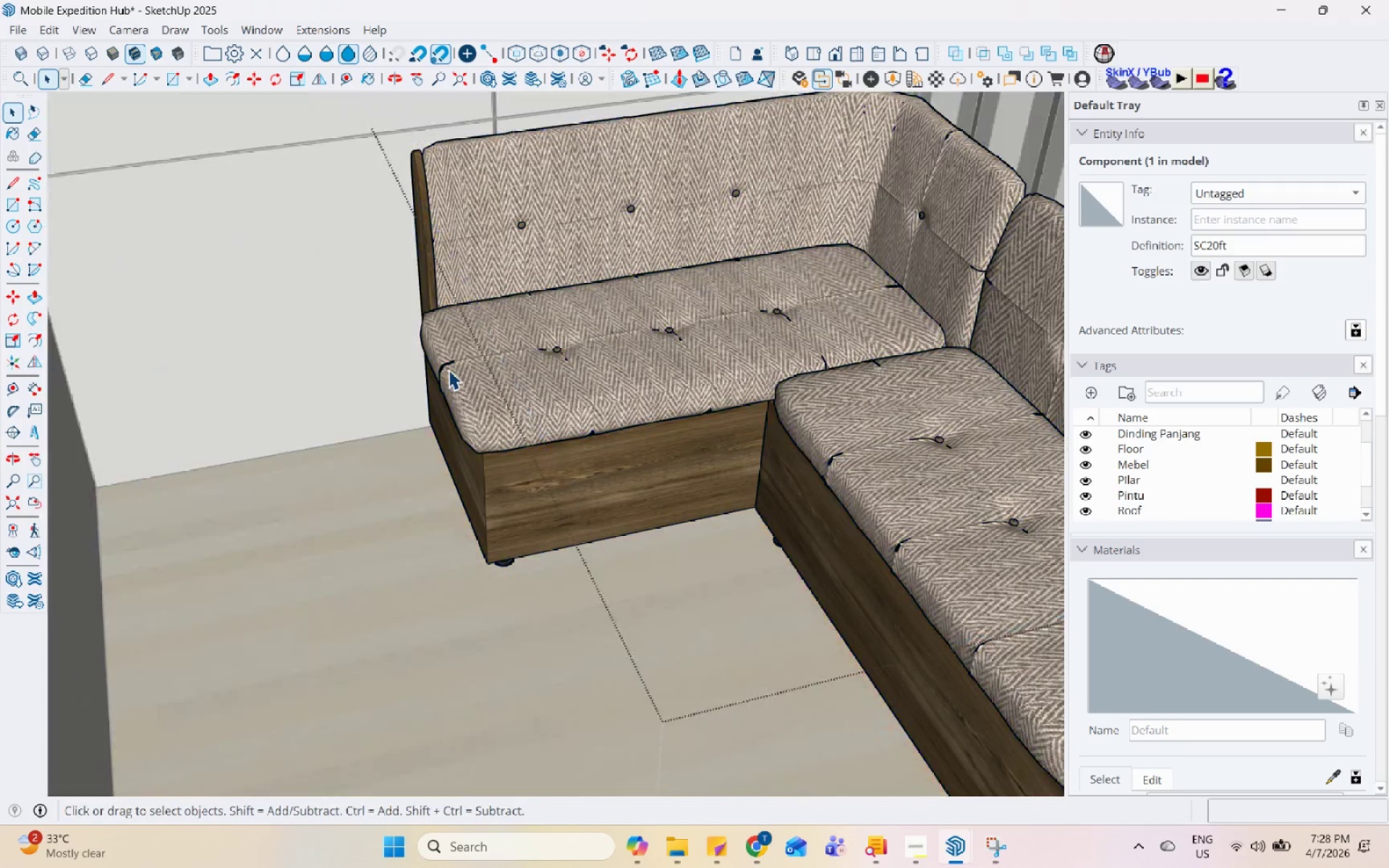 
triple_click([449, 370])
 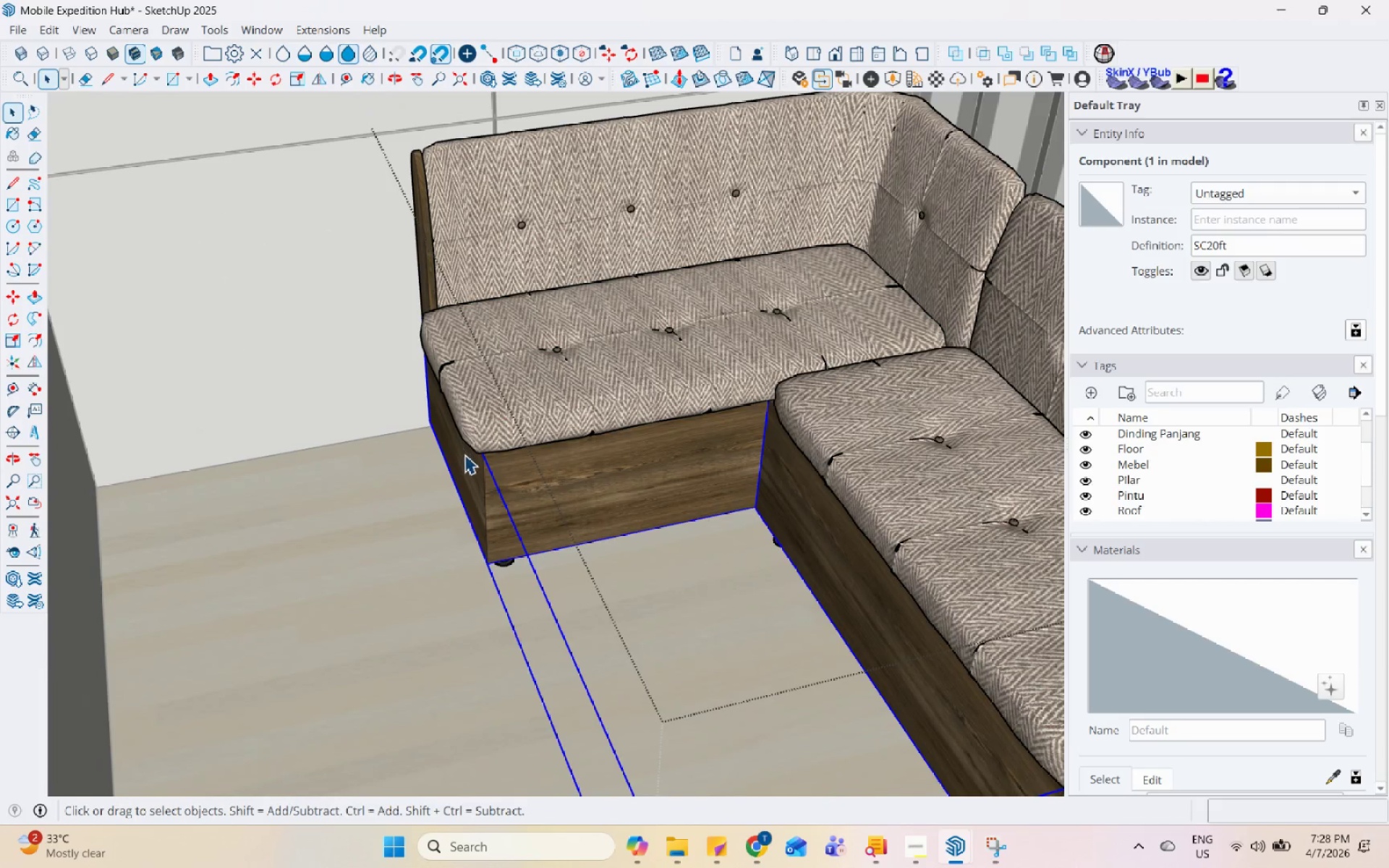 
scroll: coordinate [448, 370], scroll_direction: up, amount: 9.0
 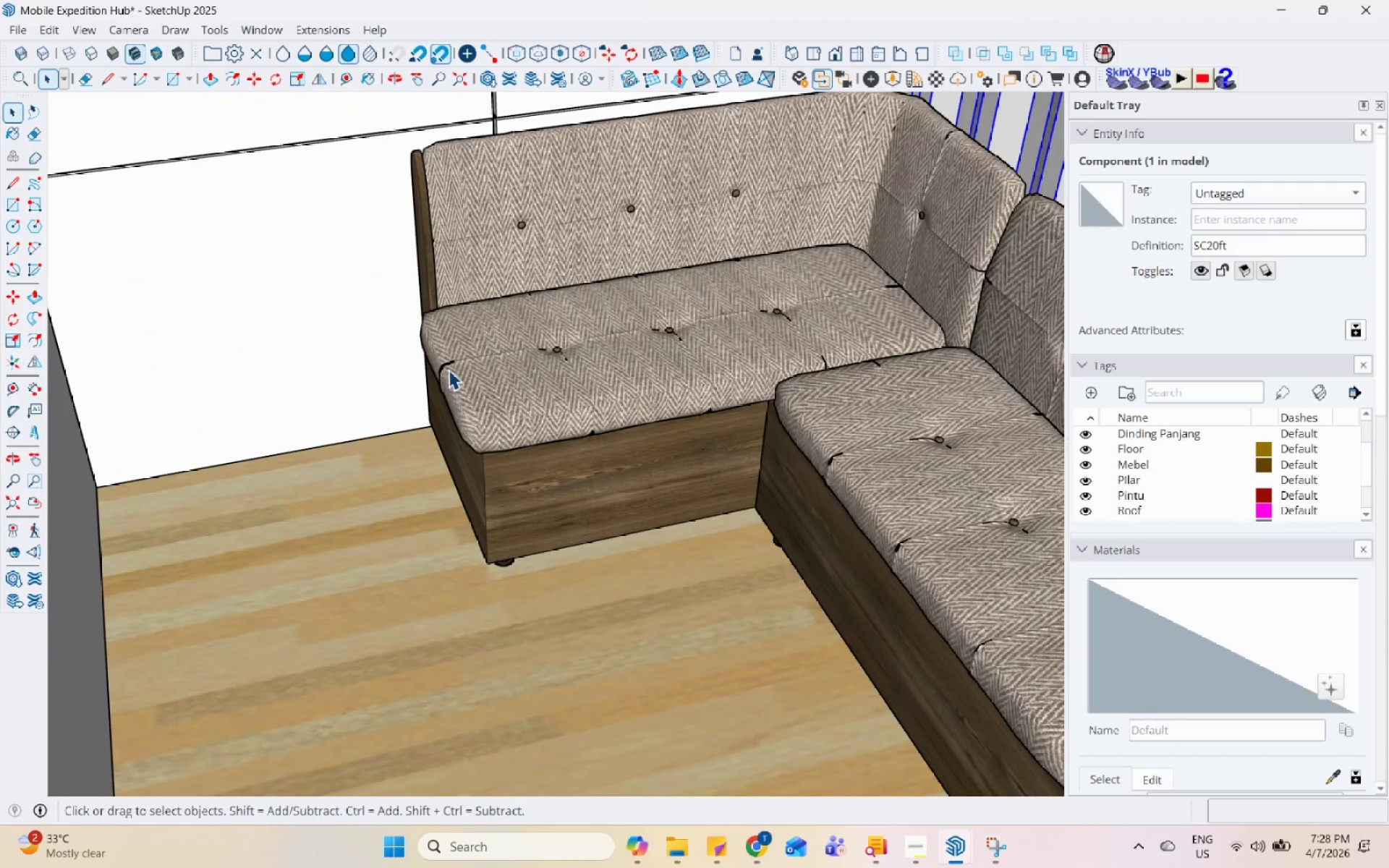 
left_click([505, 387])
 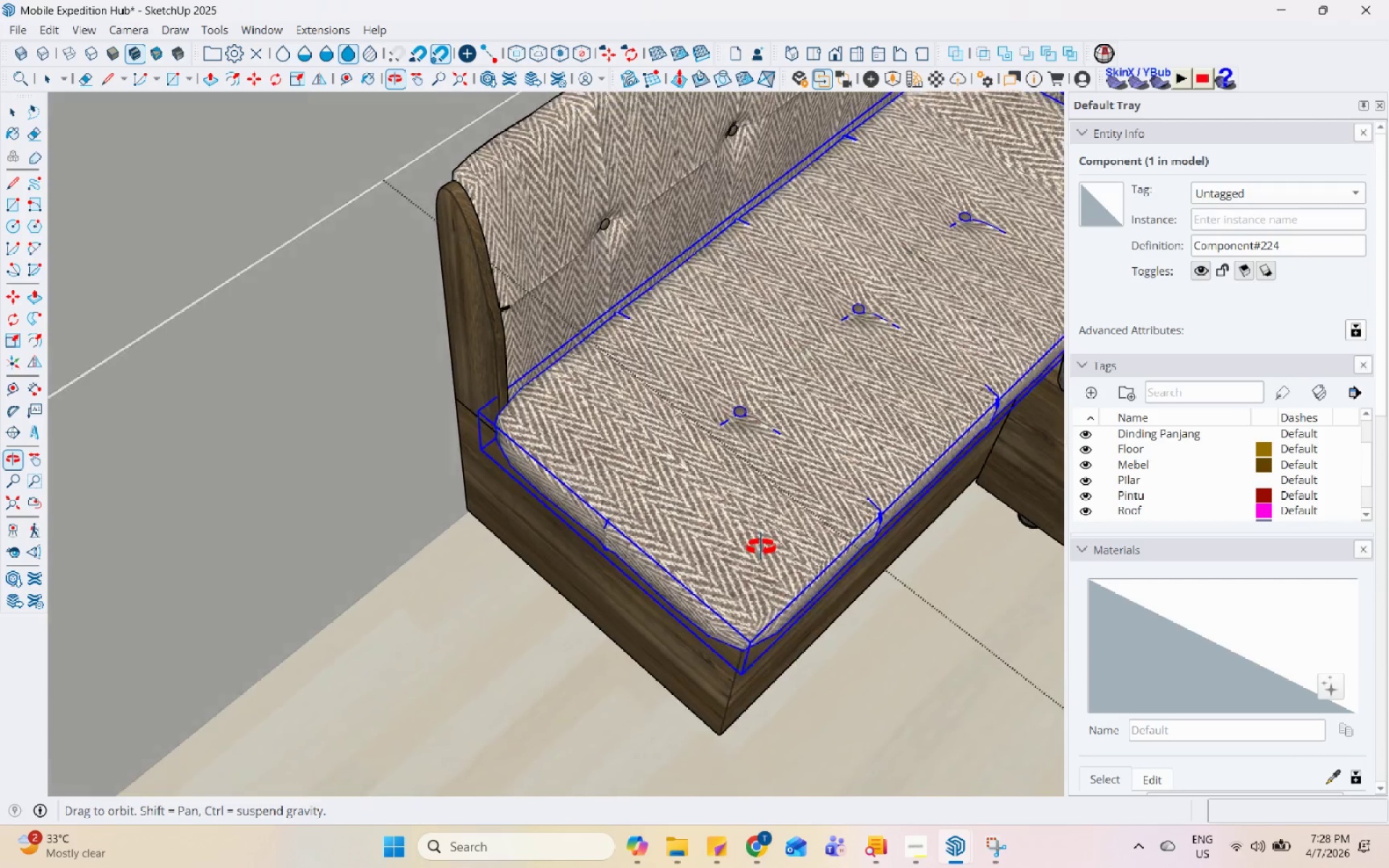 
scroll: coordinate [470, 424], scroll_direction: up, amount: 5.0
 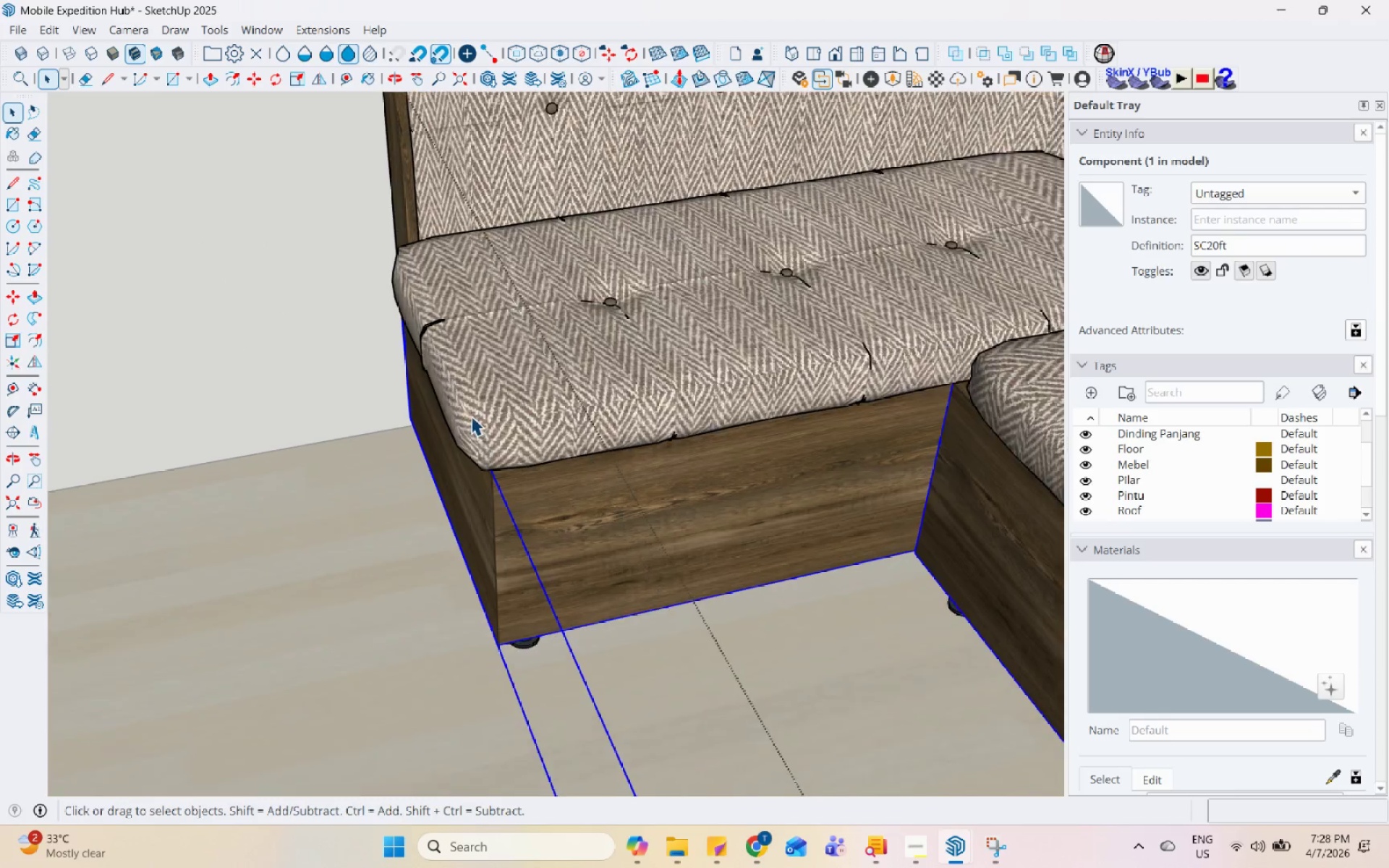 
key(Escape)
 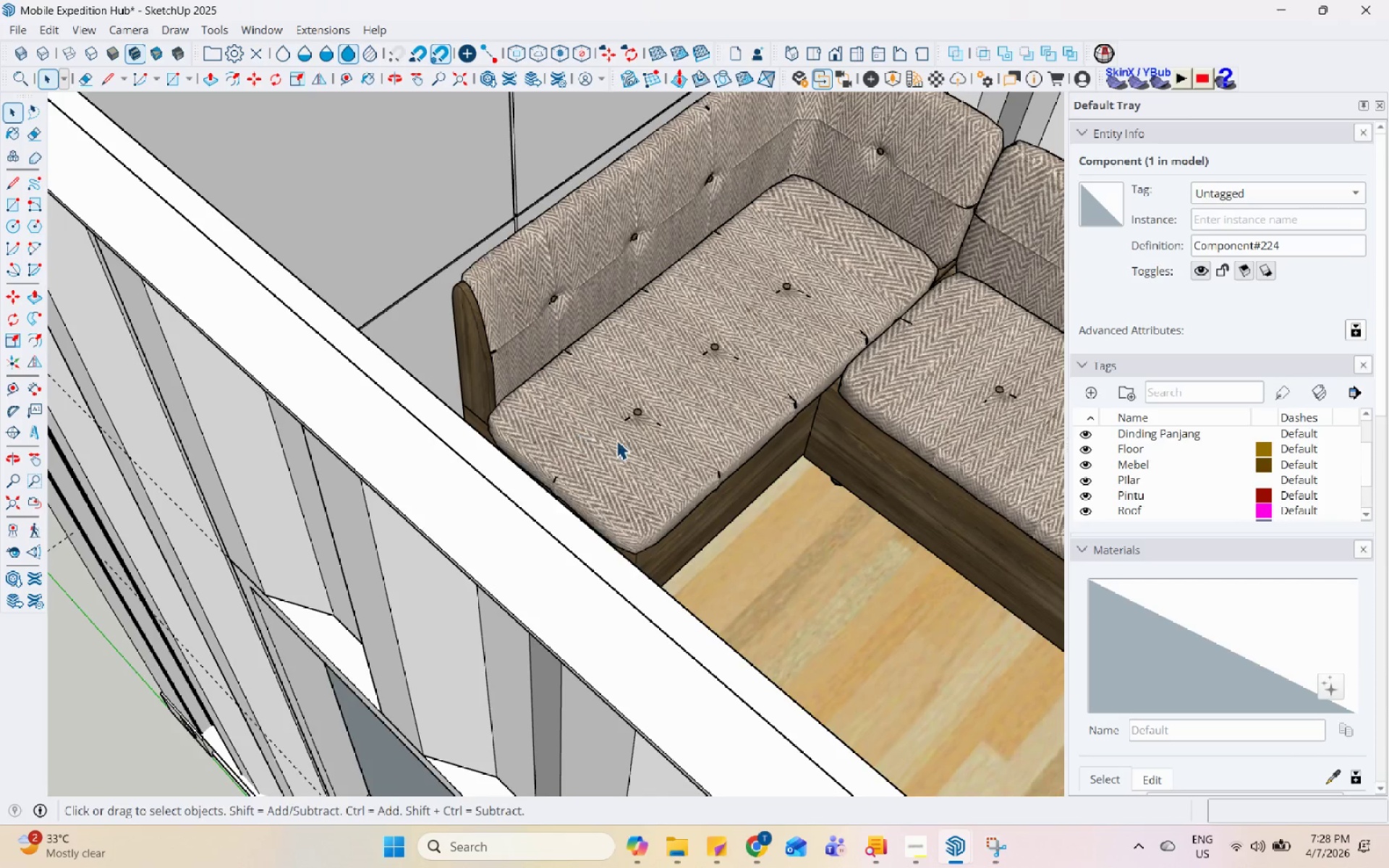 
key(Escape)
 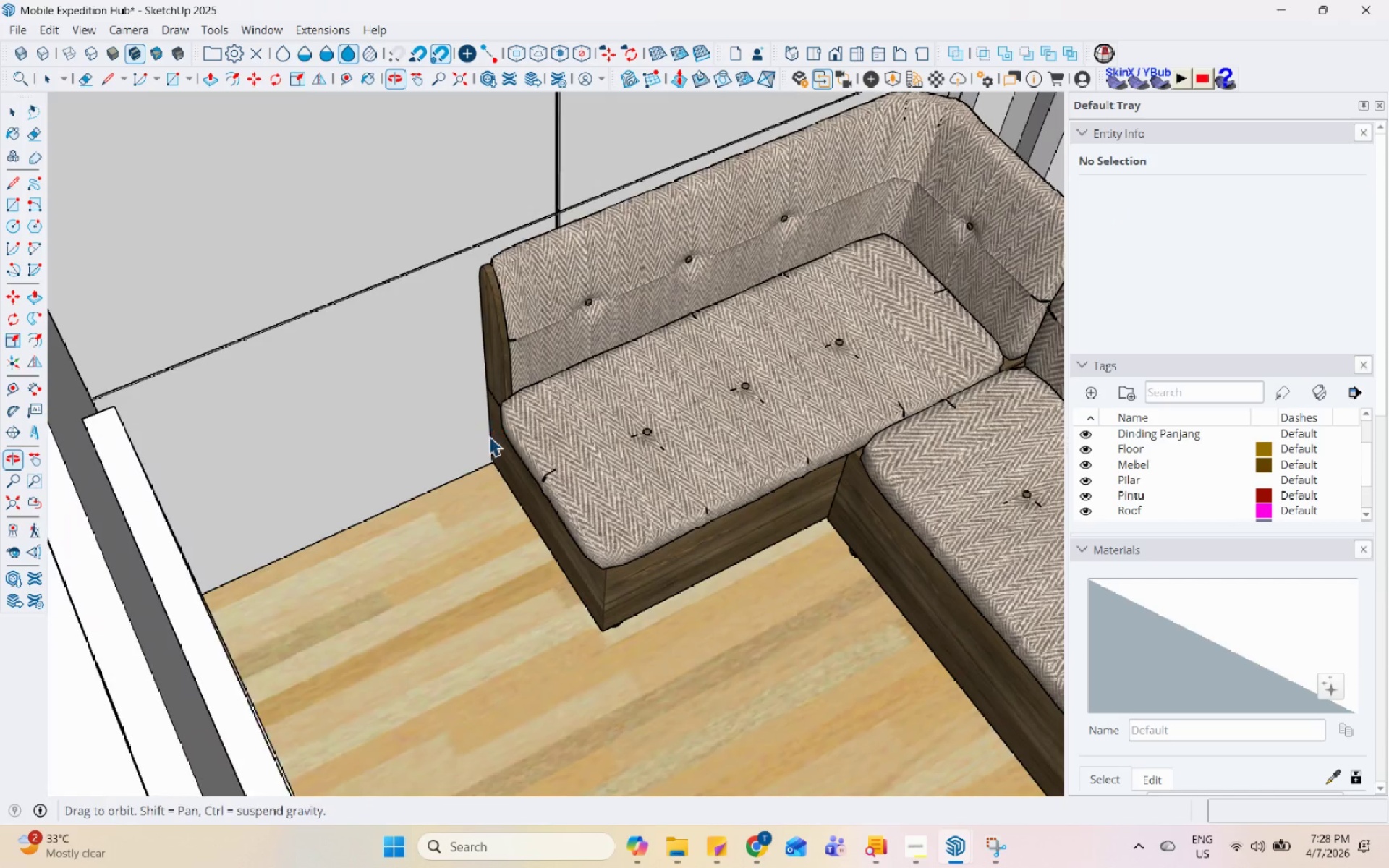 
scroll: coordinate [473, 408], scroll_direction: down, amount: 5.0
 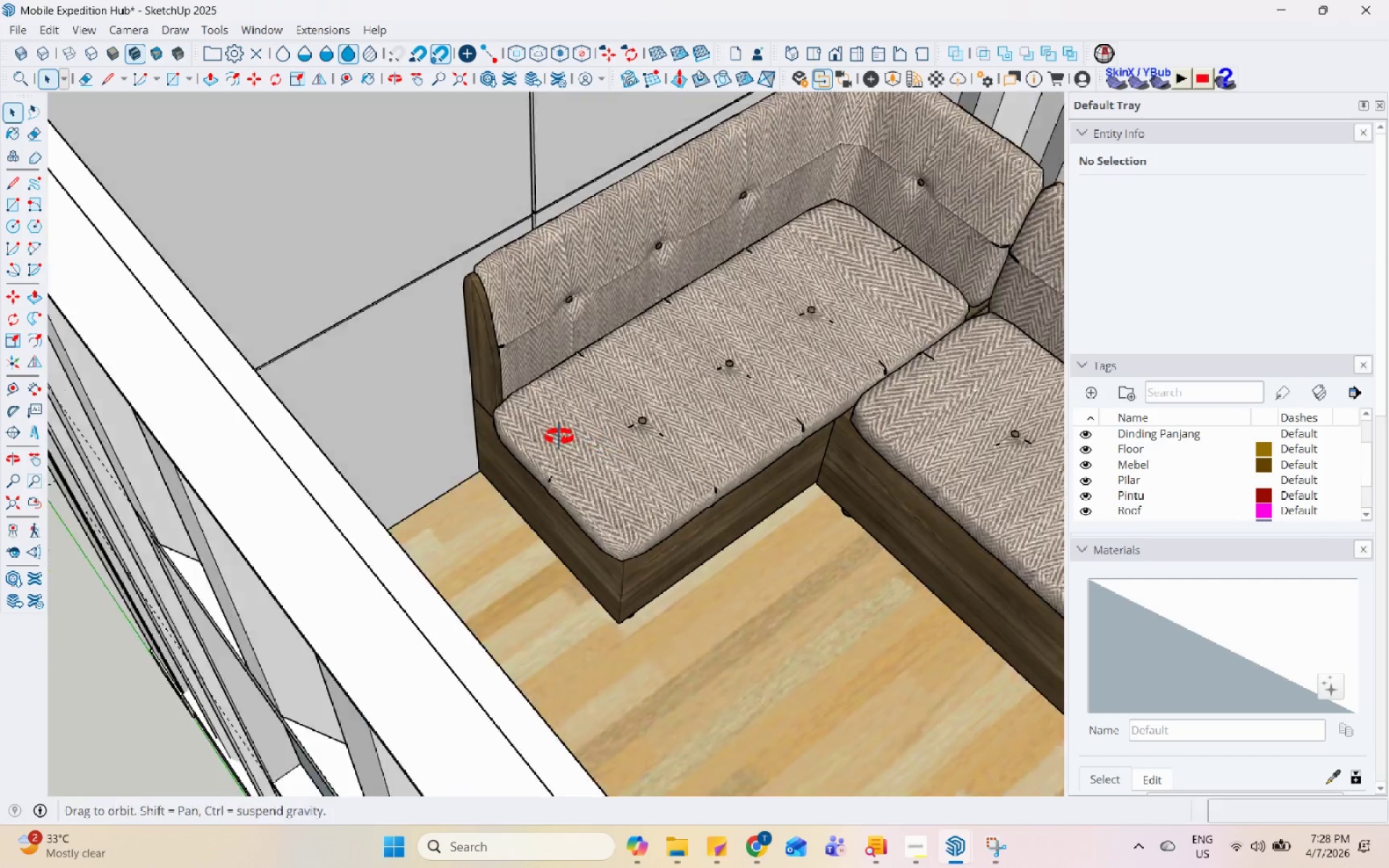 
left_click([547, 435])
 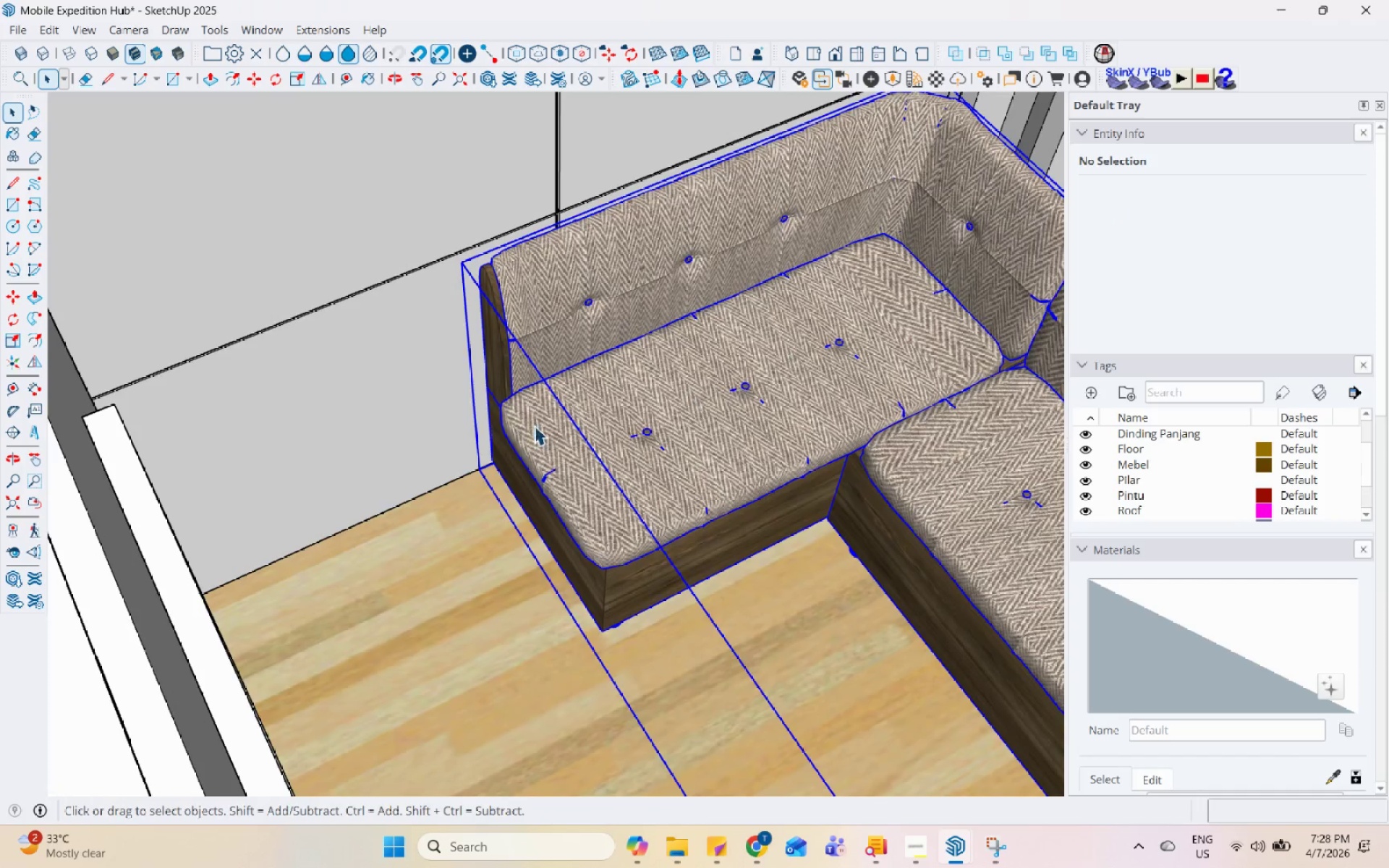 
key(S)
 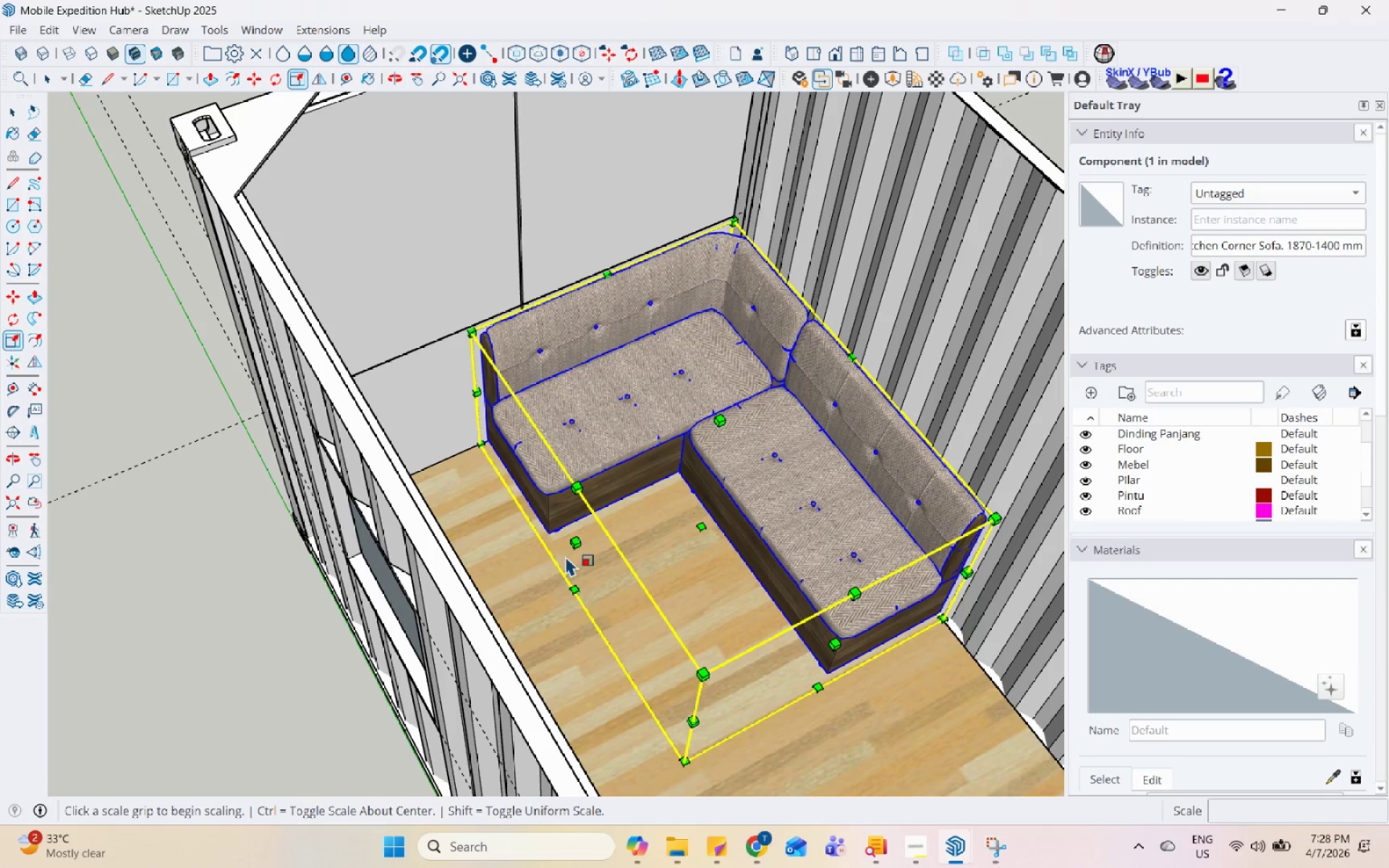 
scroll: coordinate [480, 409], scroll_direction: down, amount: 6.0
 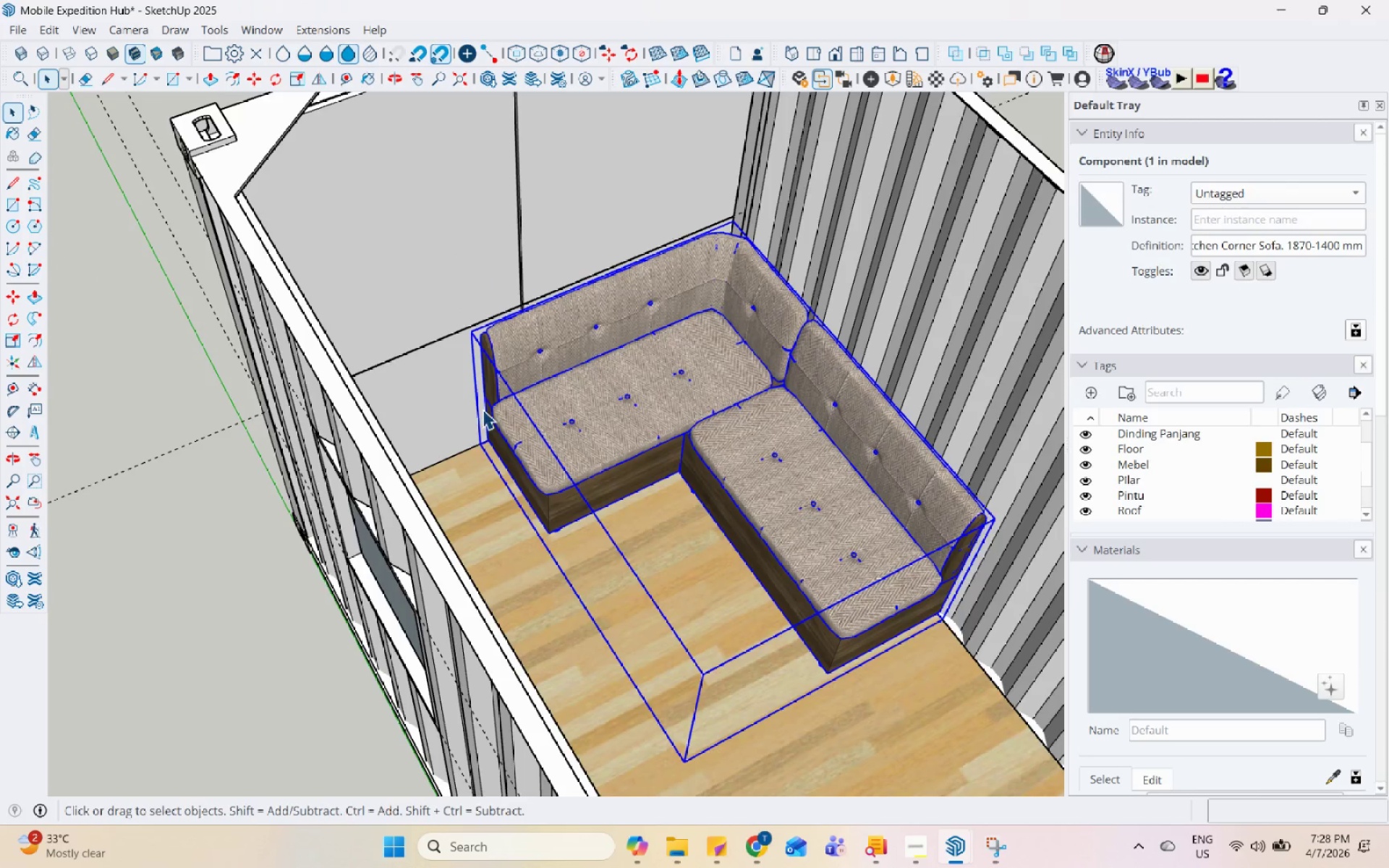 
left_click([569, 546])
 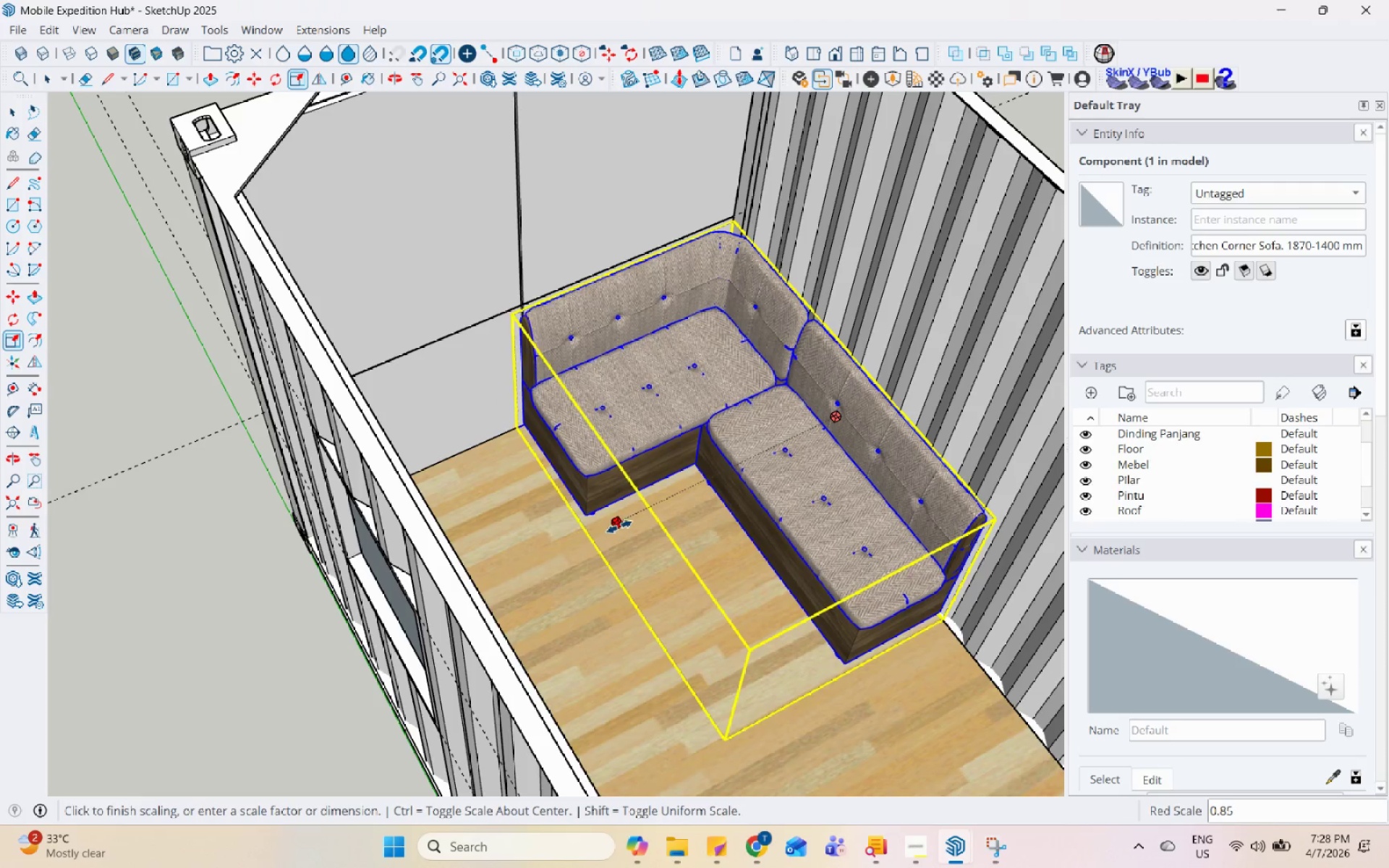 
left_click([625, 522])
 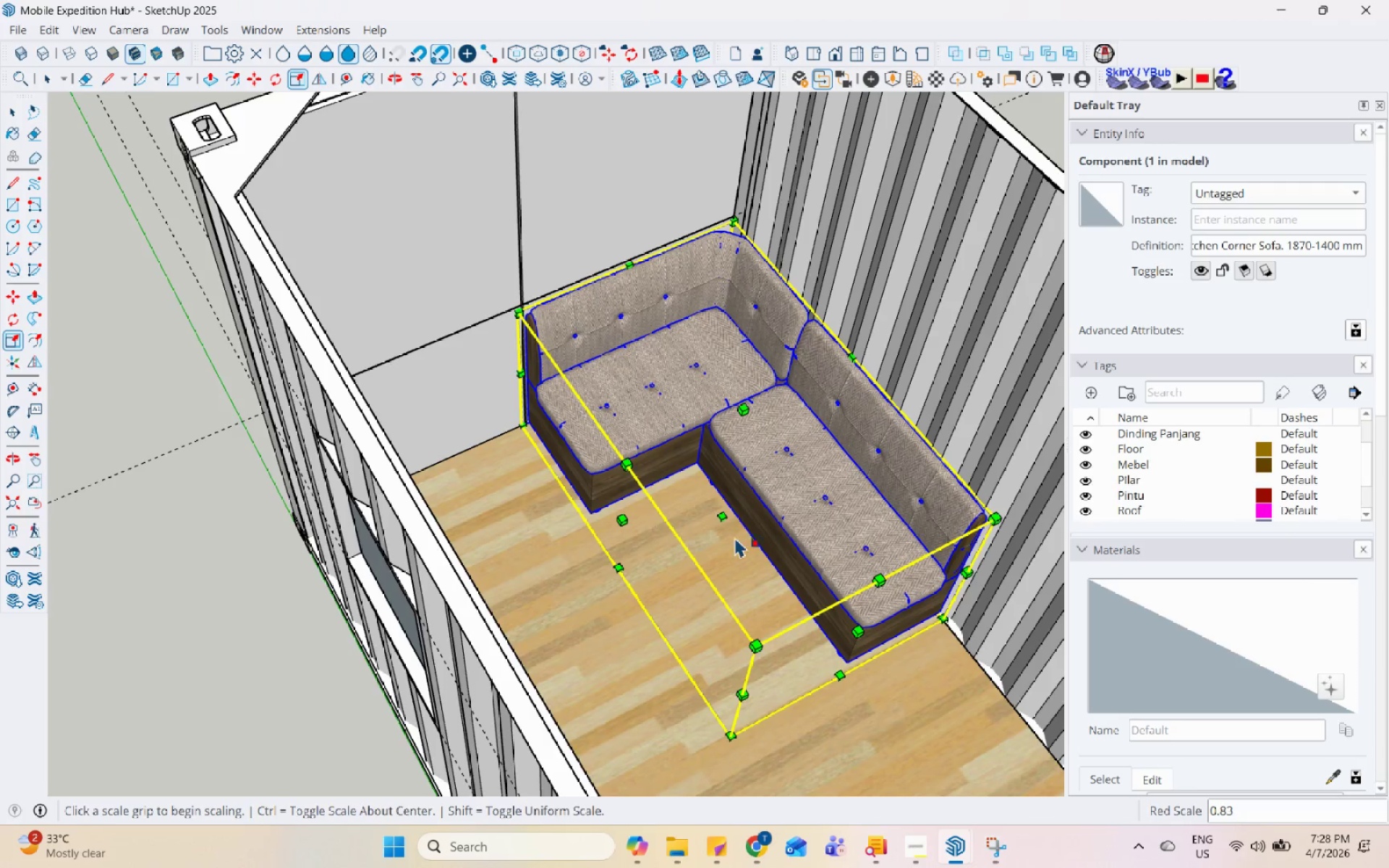 
key(Space)
 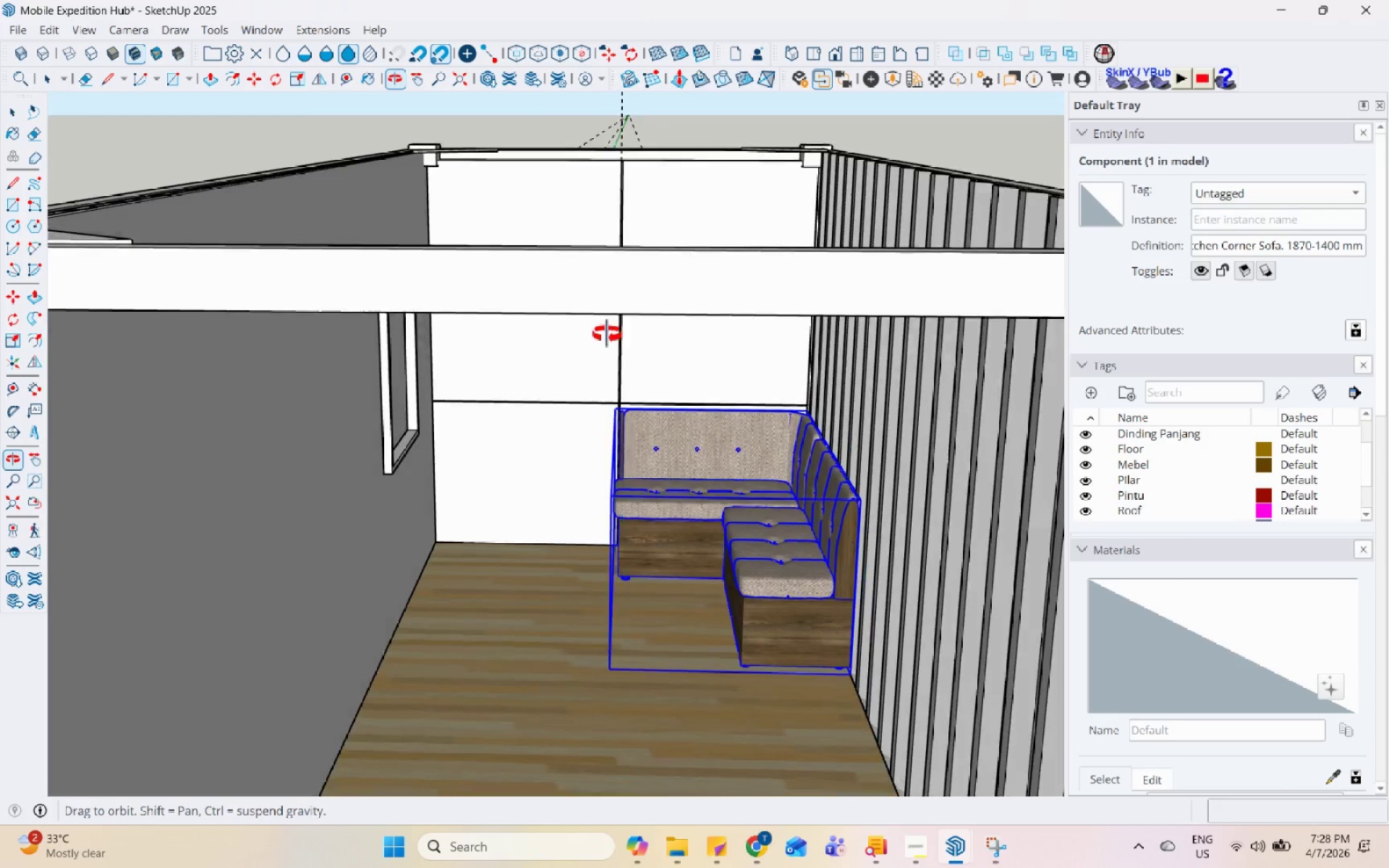 
scroll: coordinate [619, 317], scroll_direction: down, amount: 9.0
 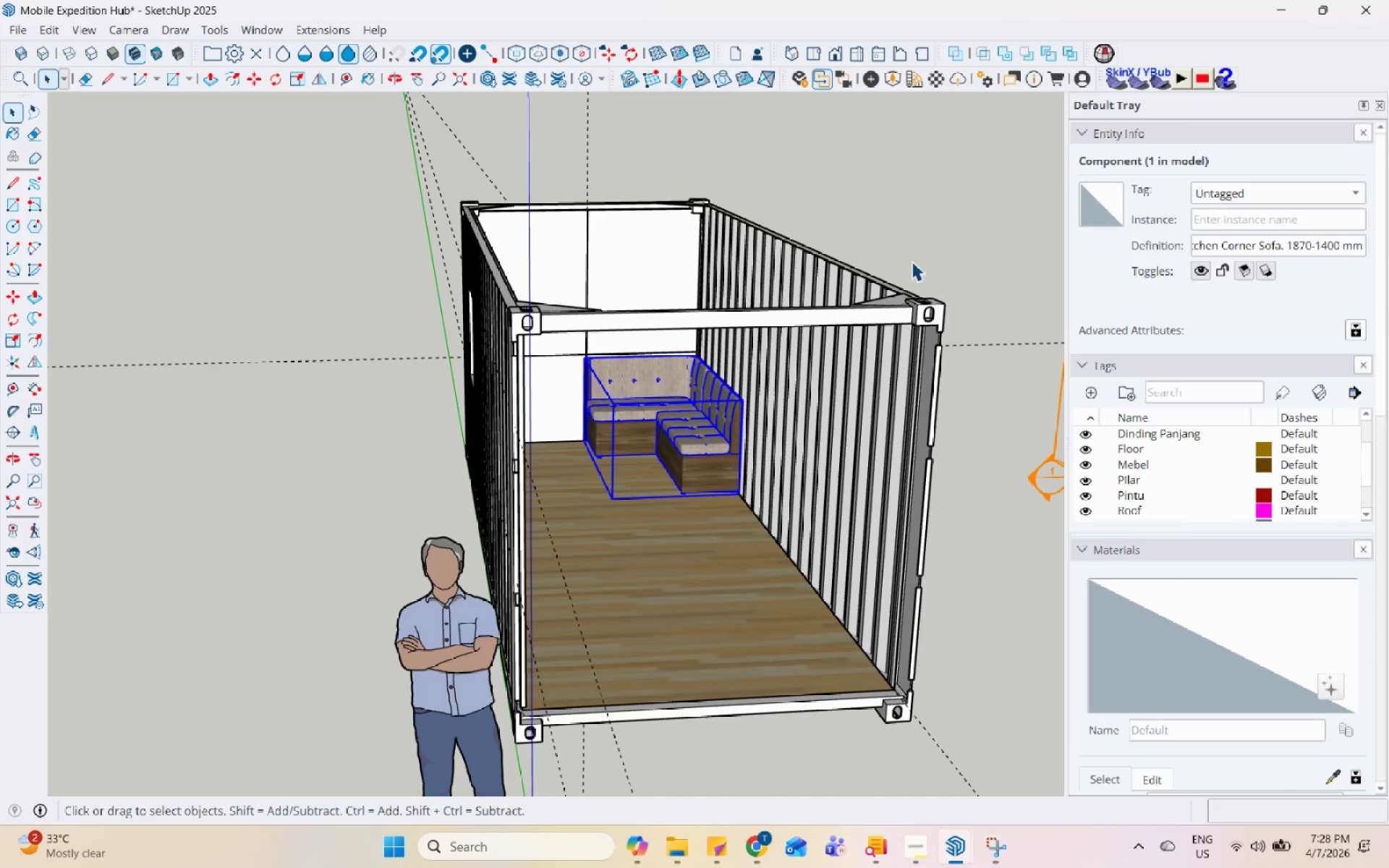 
left_click([933, 234])
 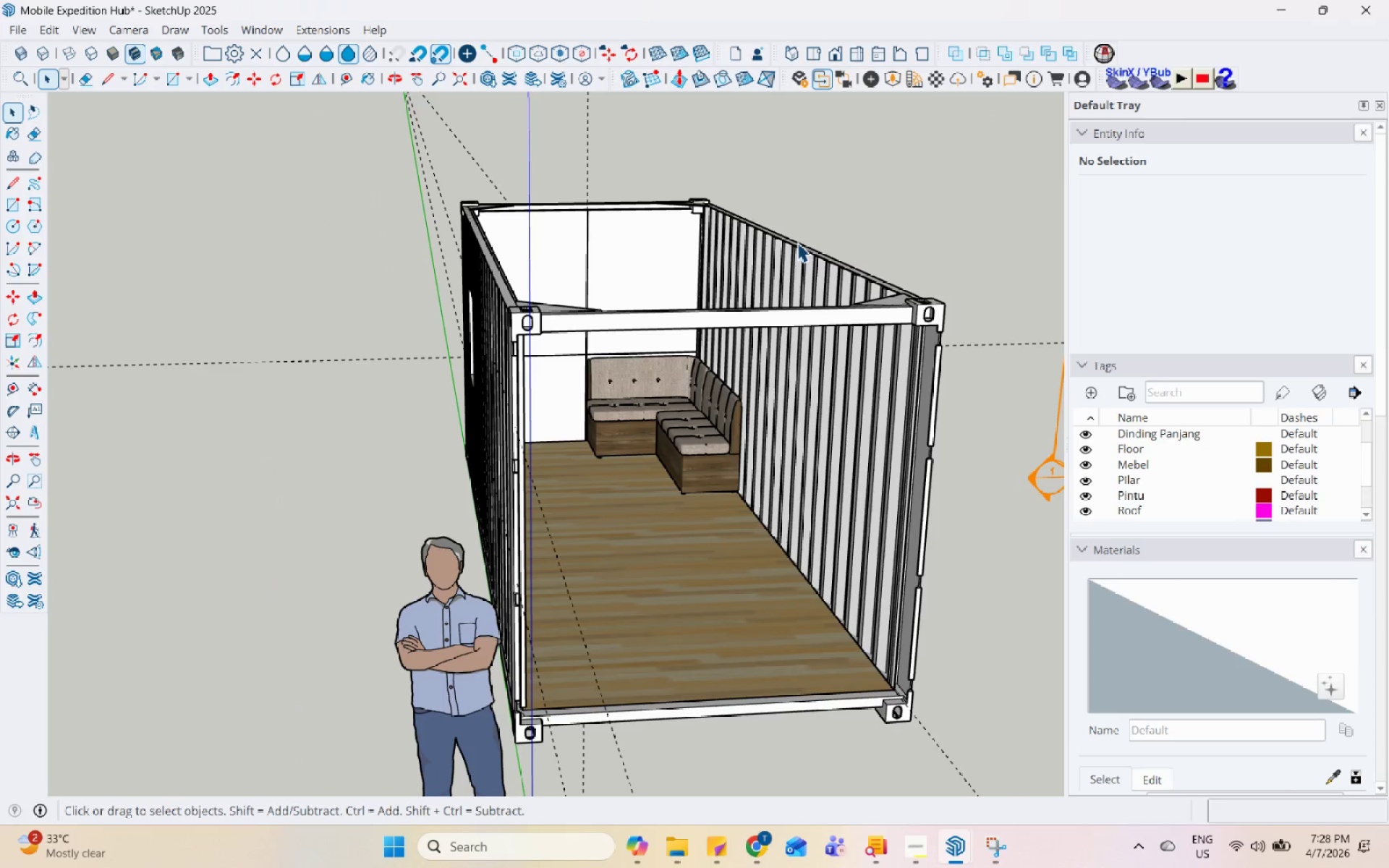 
scroll: coordinate [760, 414], scroll_direction: up, amount: 1.0
 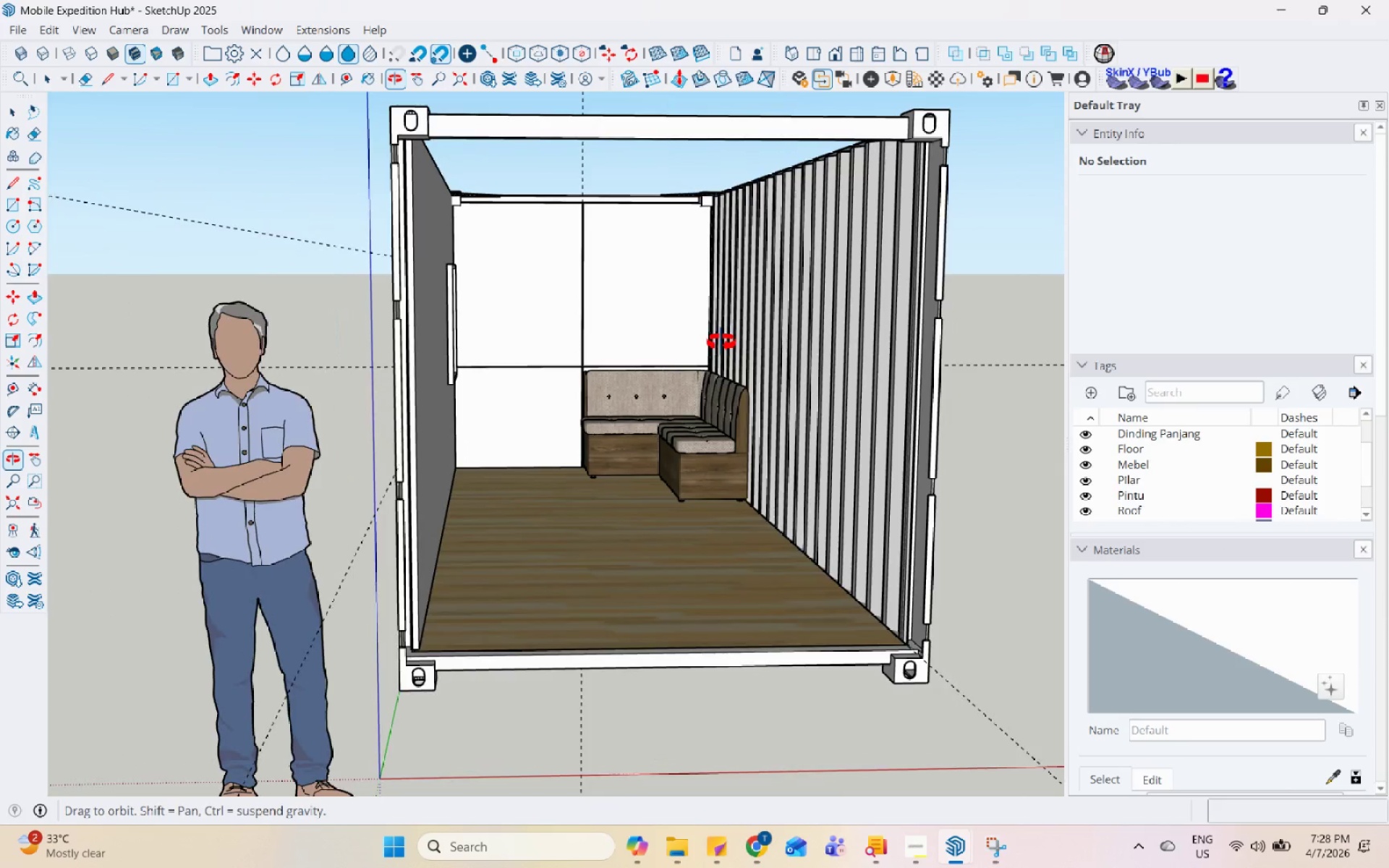 
scroll: coordinate [646, 562], scroll_direction: none, amount: 0.0